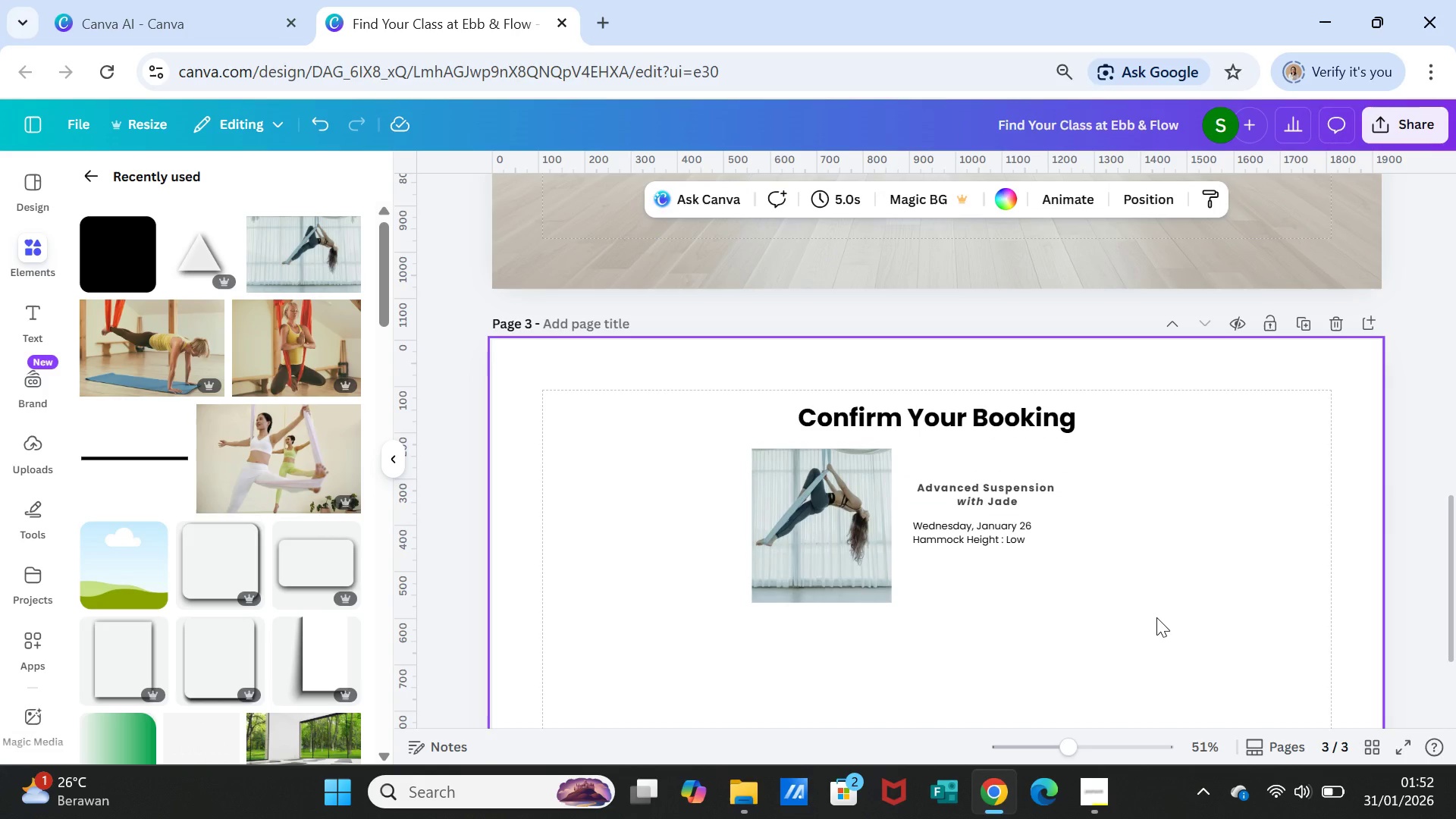 
left_click([989, 503])
 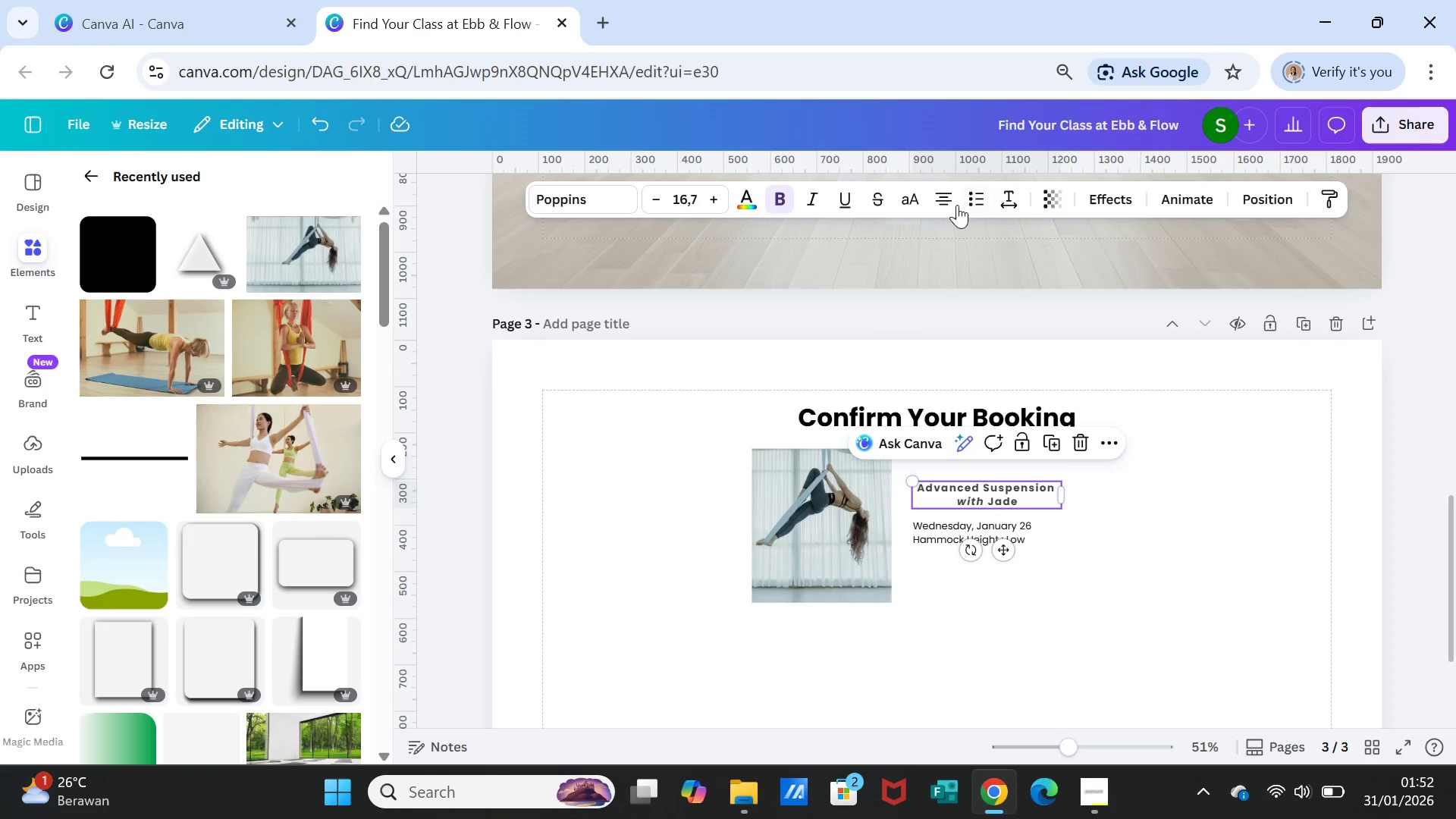 
left_click([954, 202])
 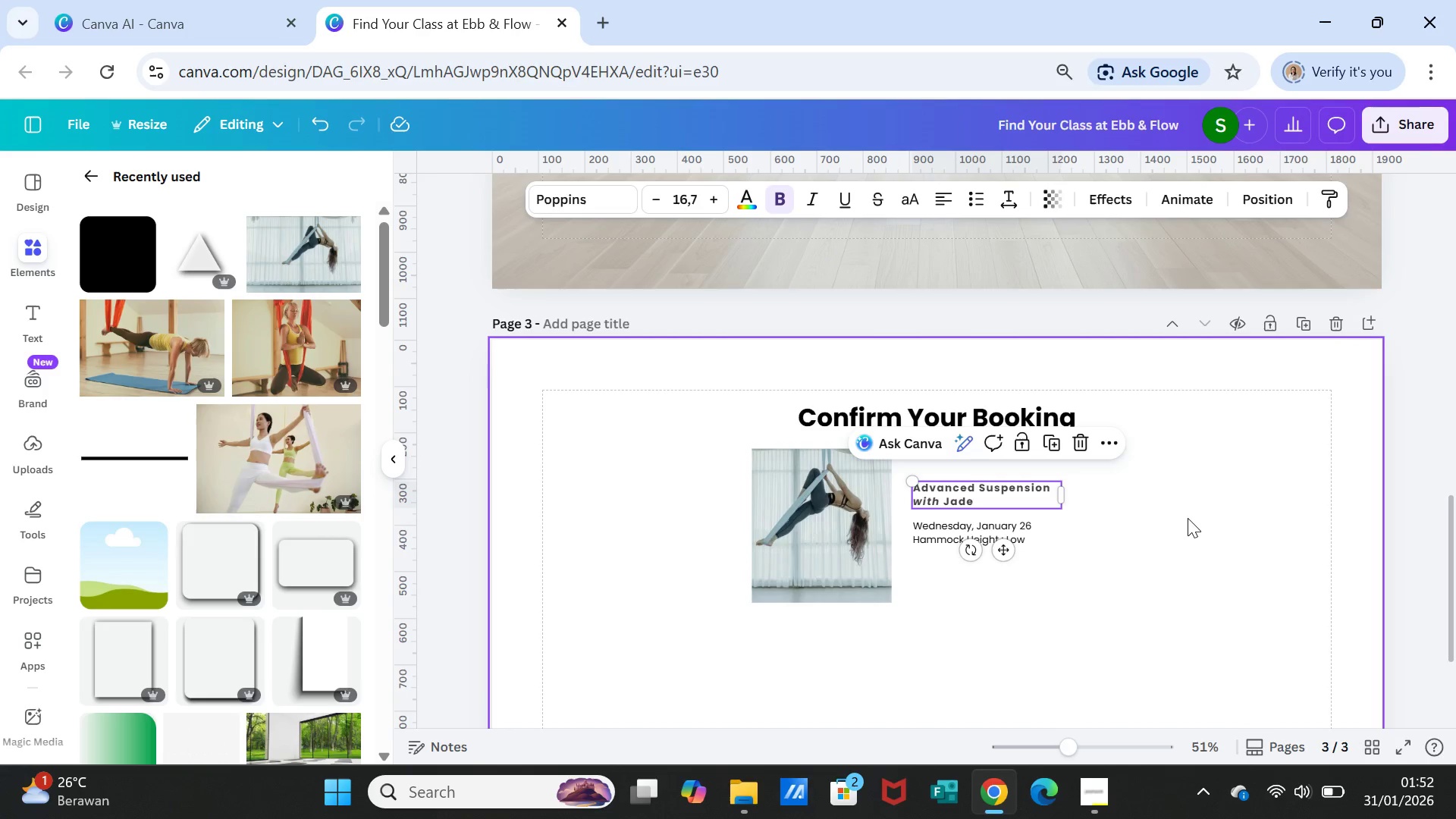 
left_click([1188, 519])
 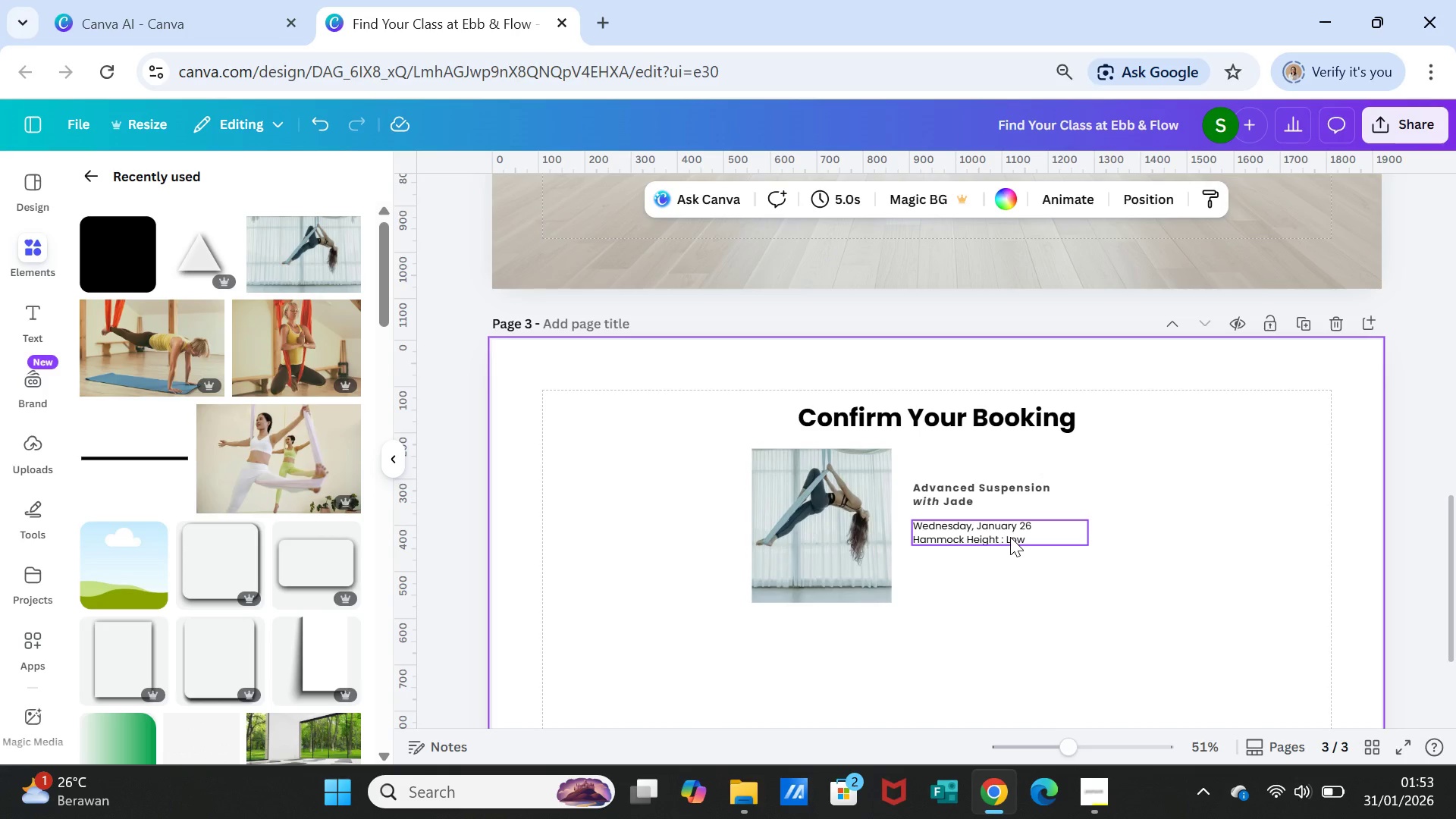 
wait(7.75)
 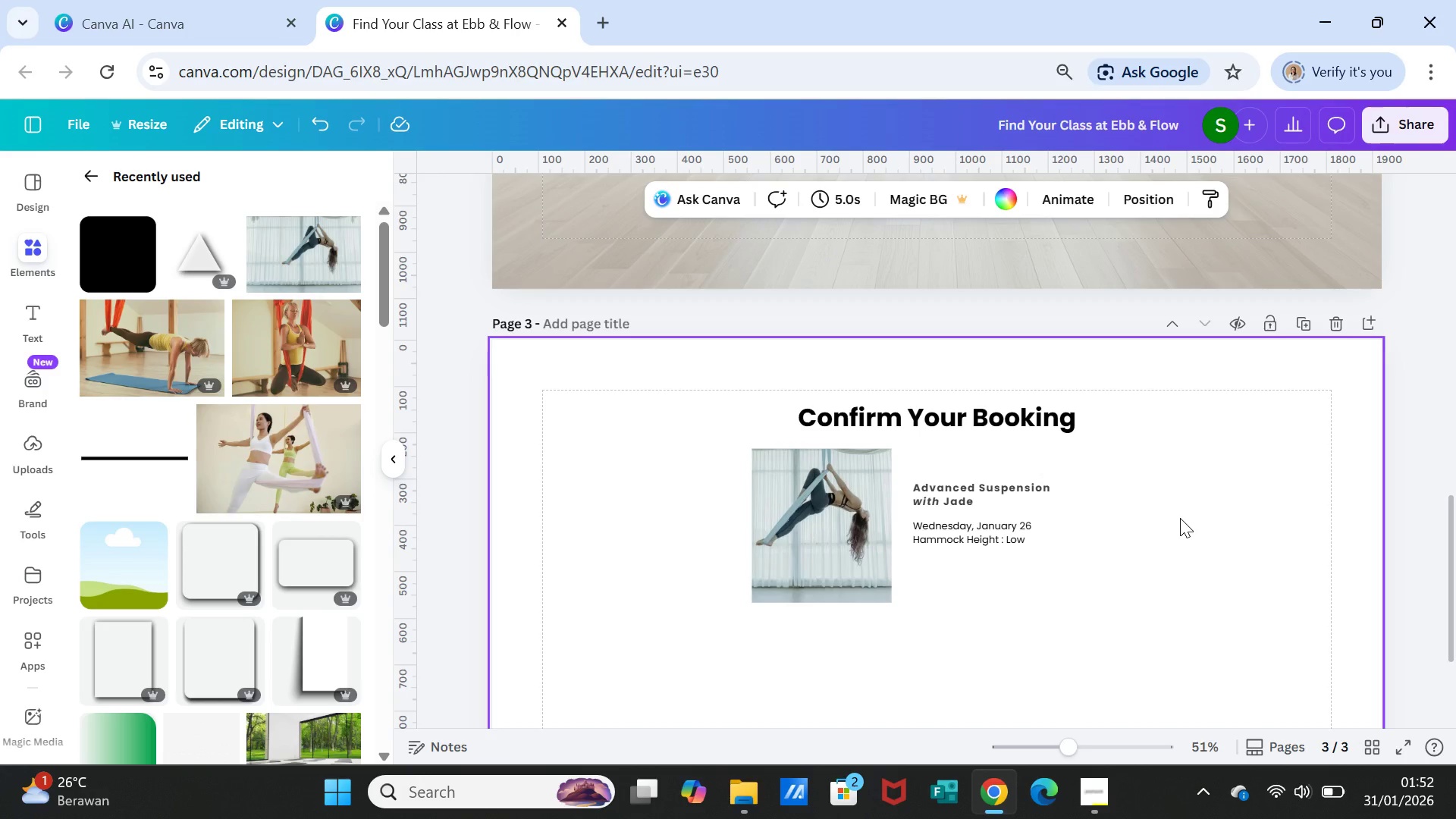 
left_click_drag(start_coordinate=[1045, 527], to_coordinate=[1049, 532])
 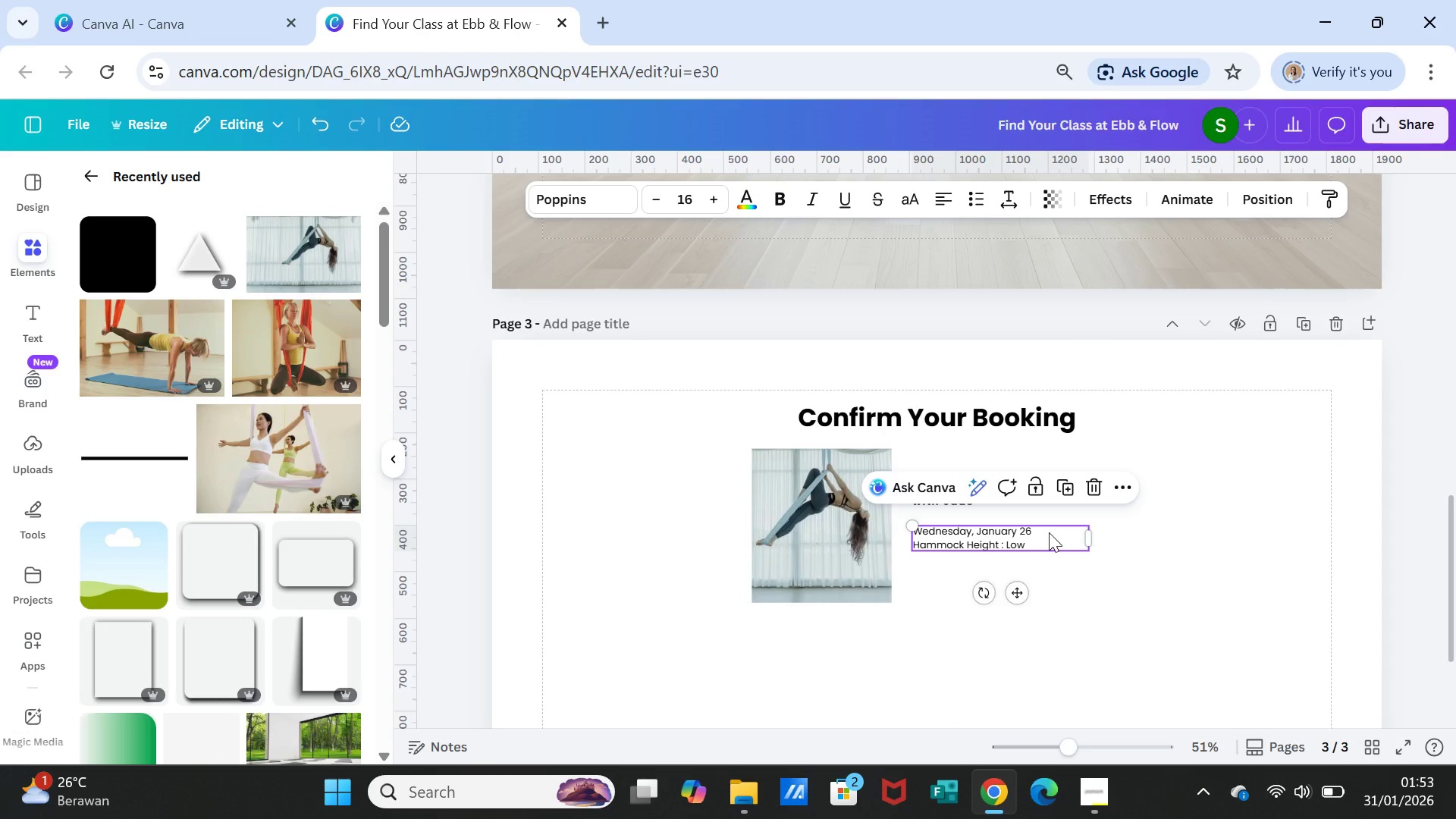 
left_click([1049, 532])
 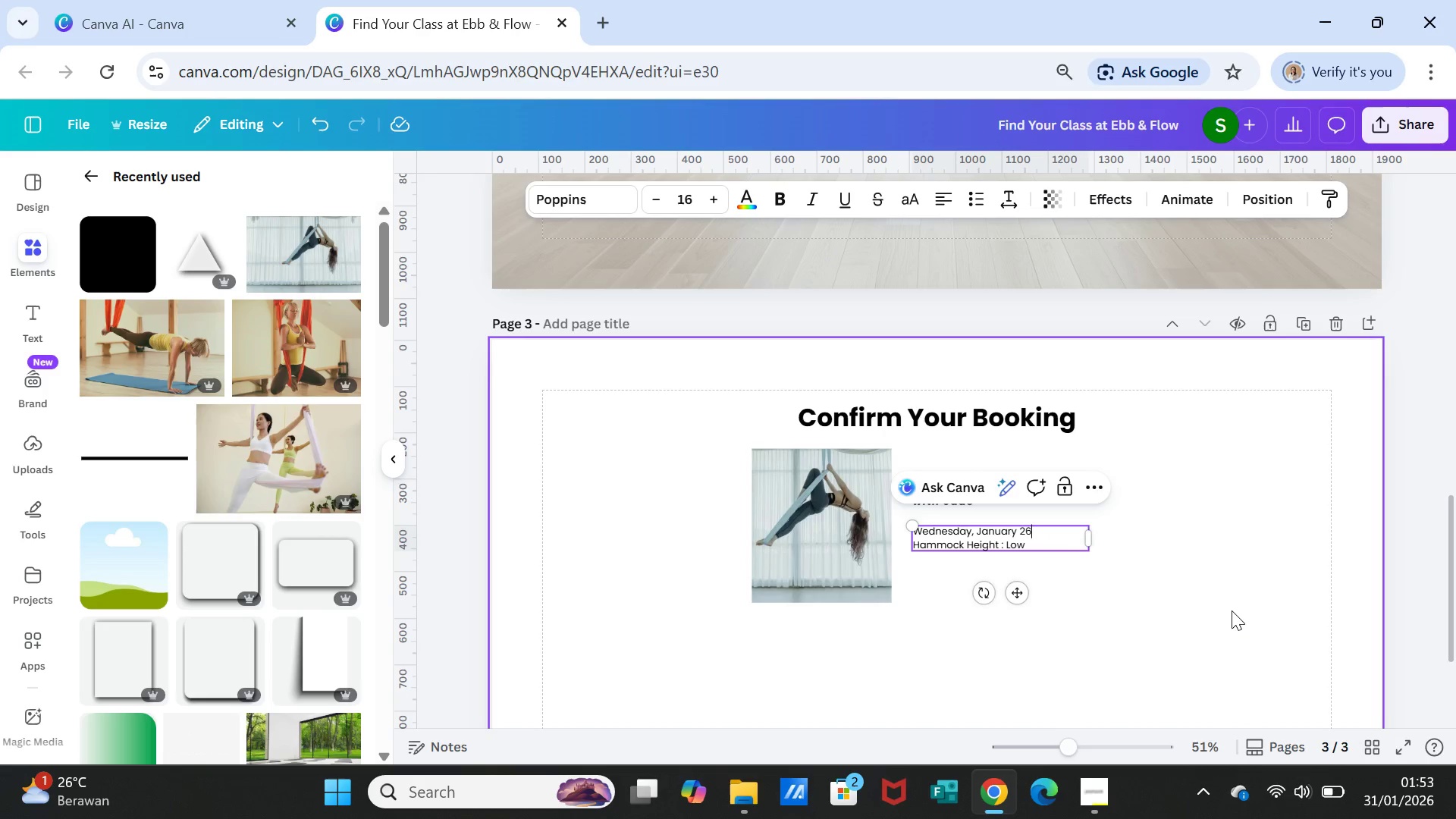 
key(Enter)
 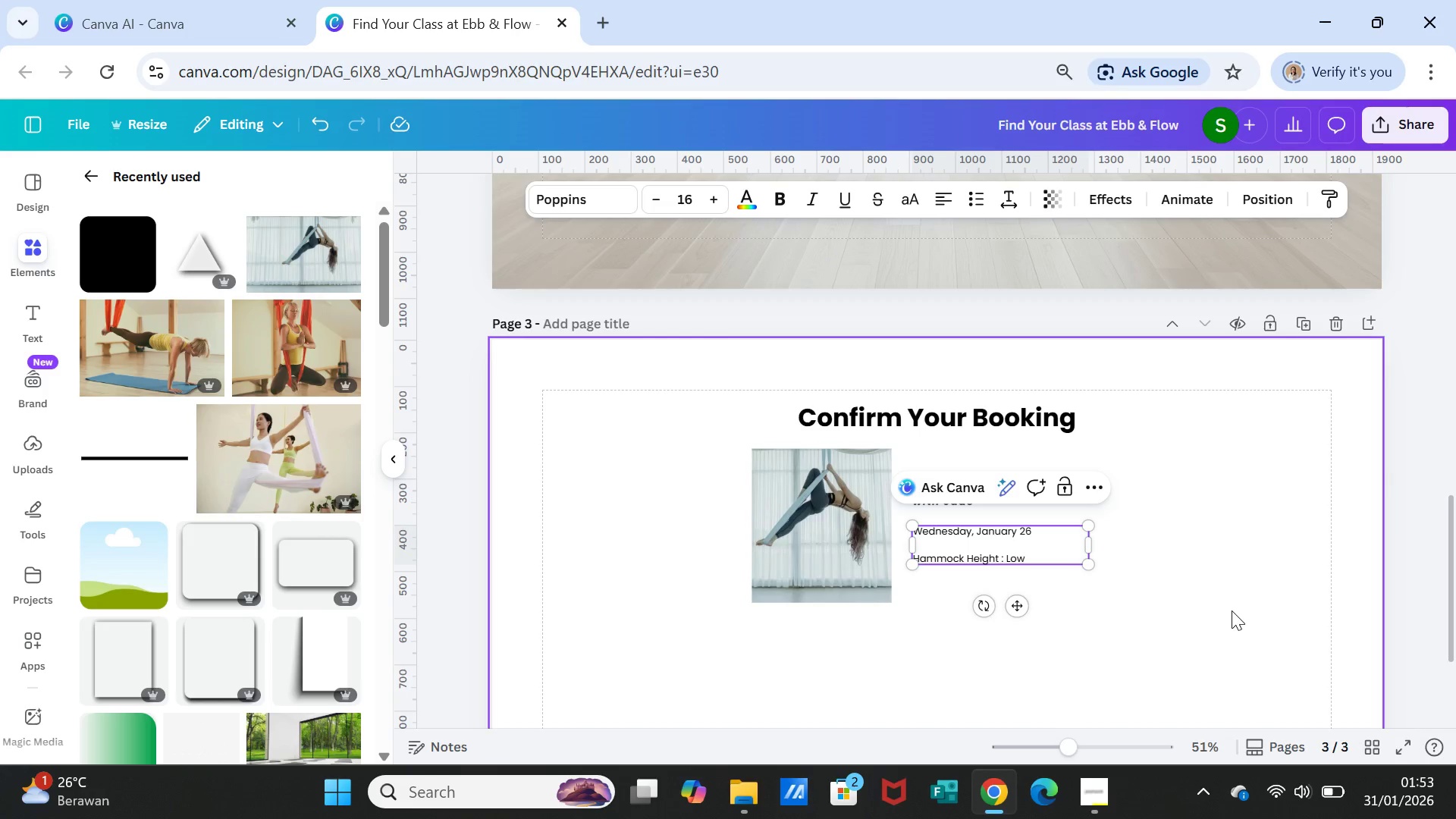 
type(6:00 PM)
 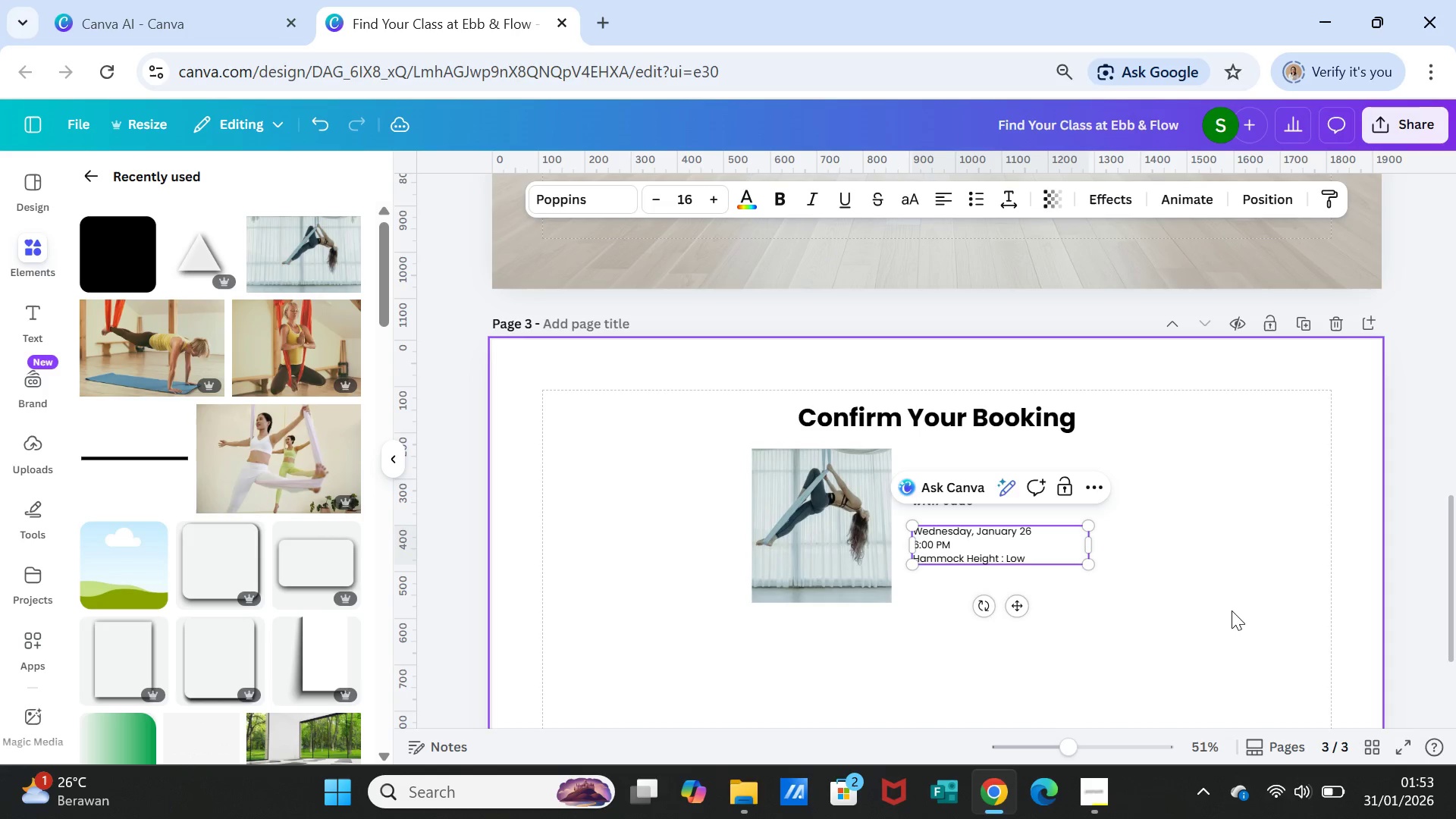 
left_click_drag(start_coordinate=[836, 568], to_coordinate=[836, 595])
 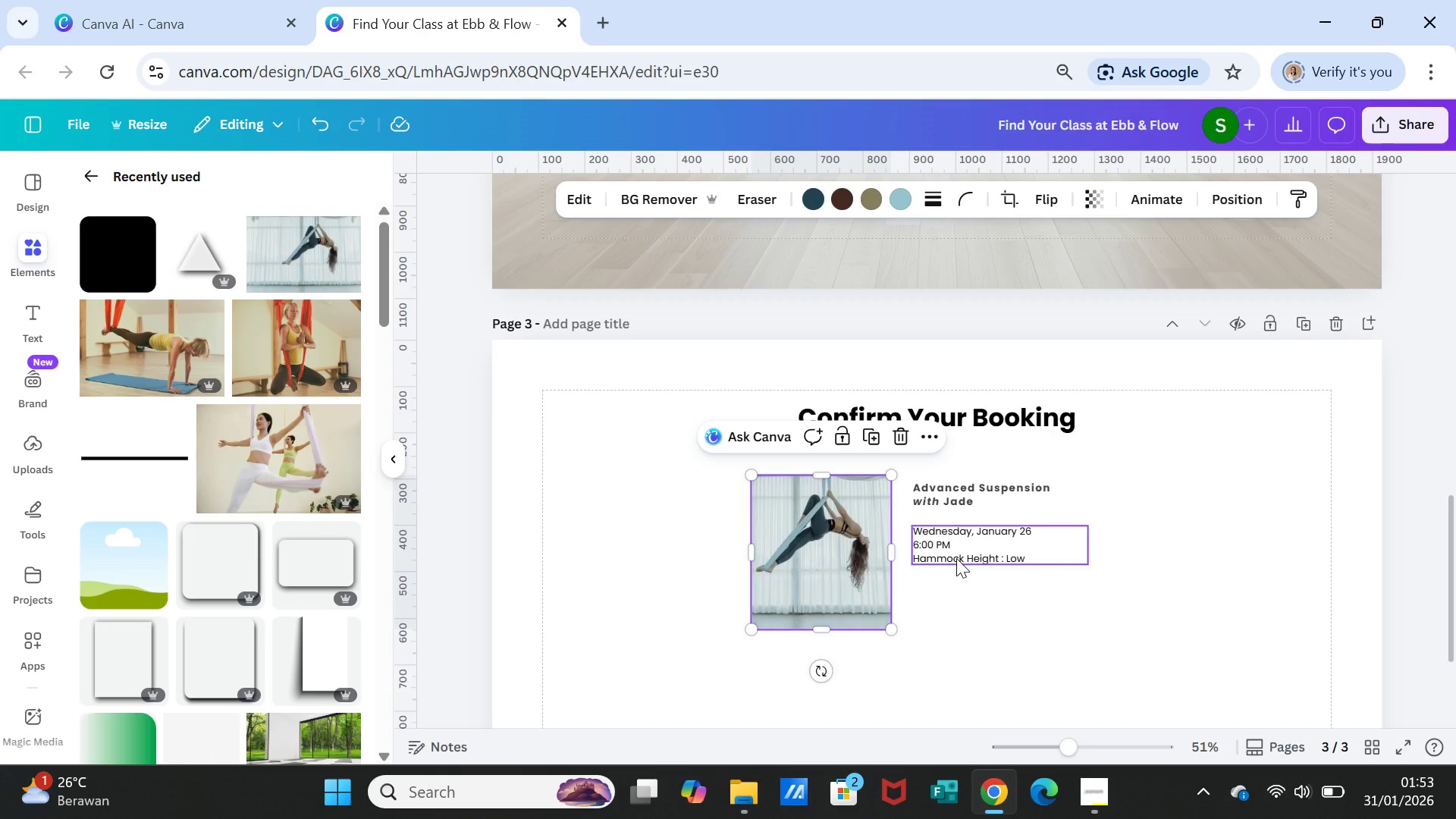 
left_click_drag(start_coordinate=[956, 558], to_coordinate=[953, 589])
 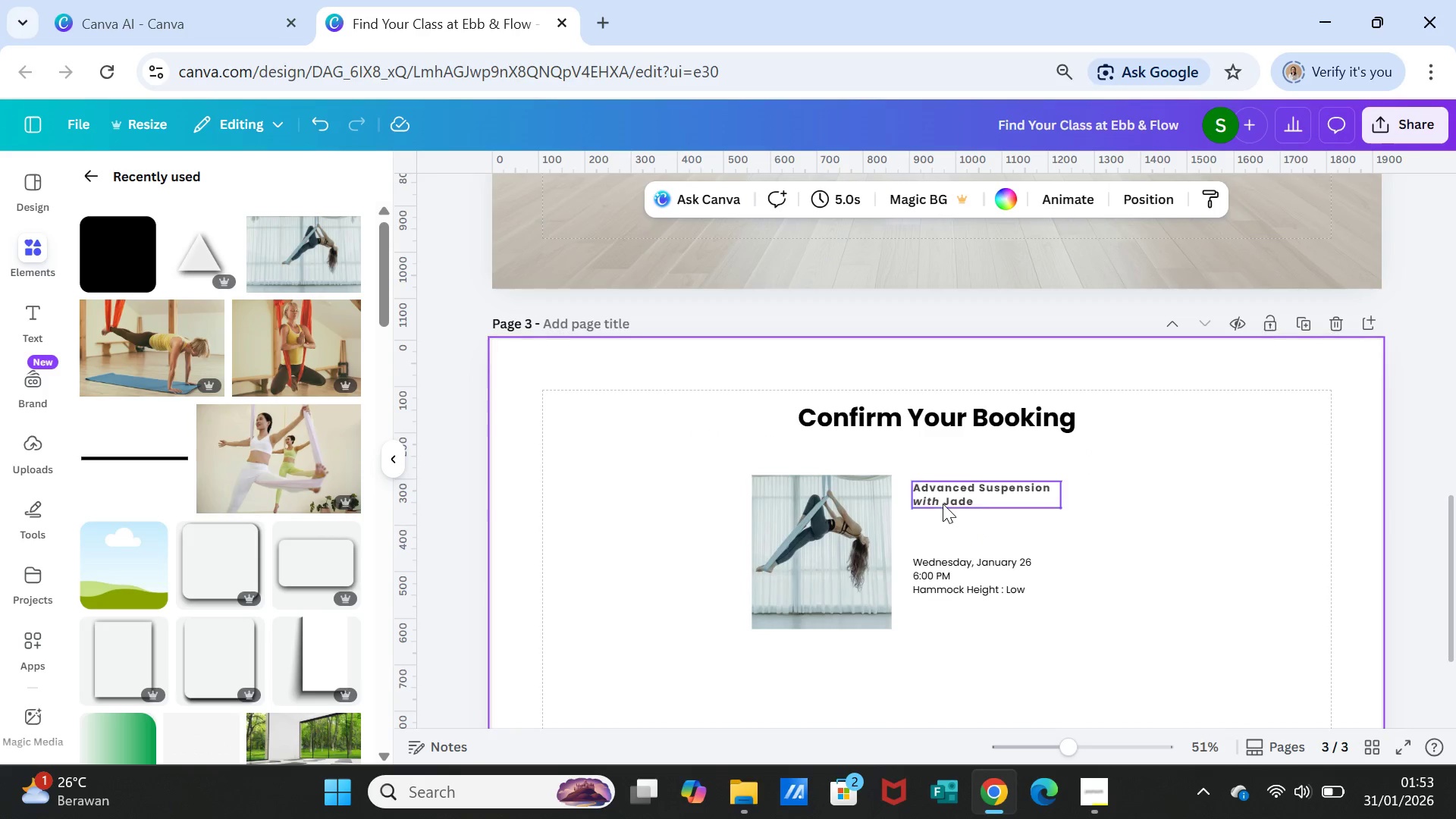 
left_click_drag(start_coordinate=[940, 494], to_coordinate=[934, 520])
 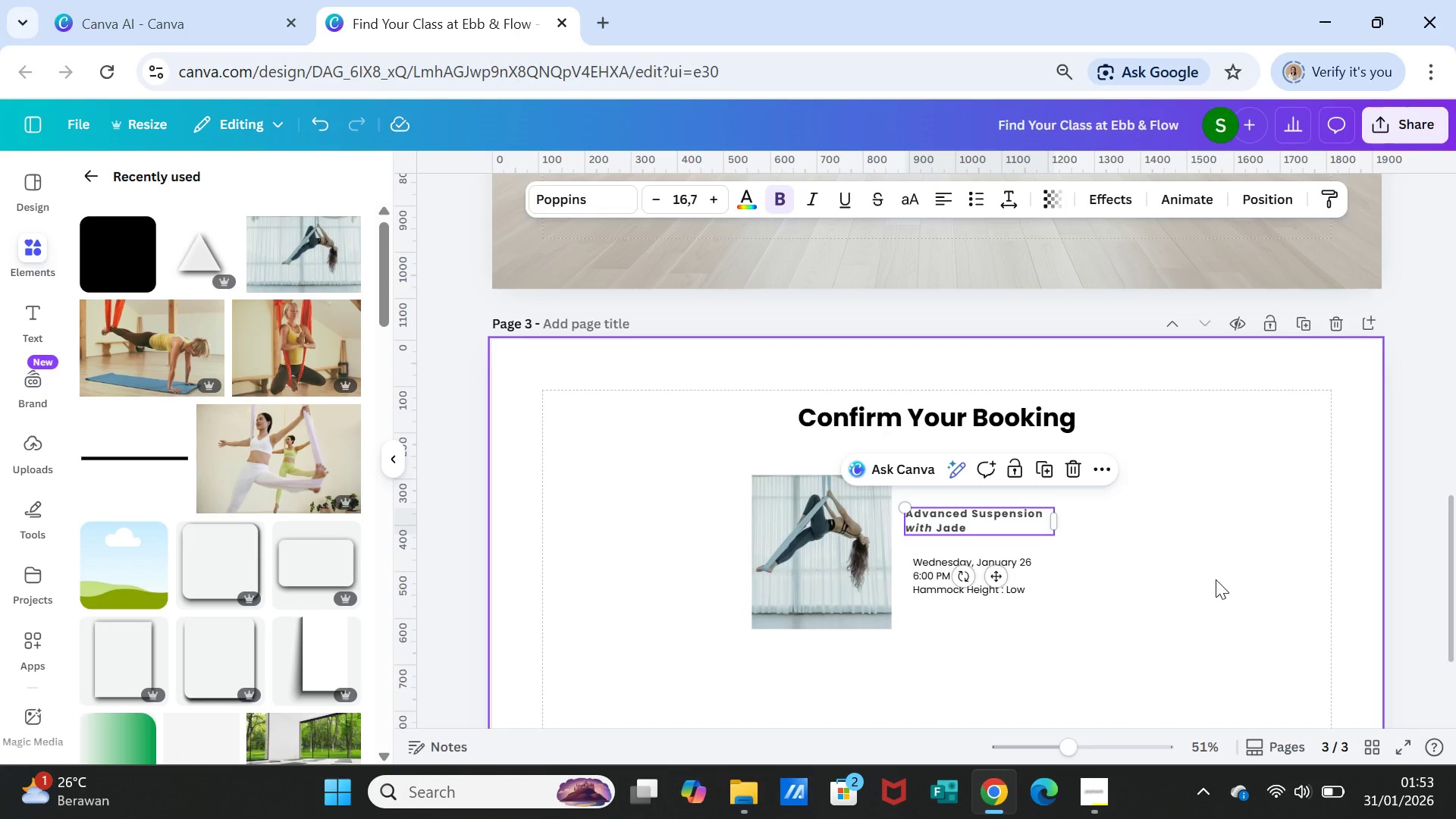 
left_click([1216, 579])
 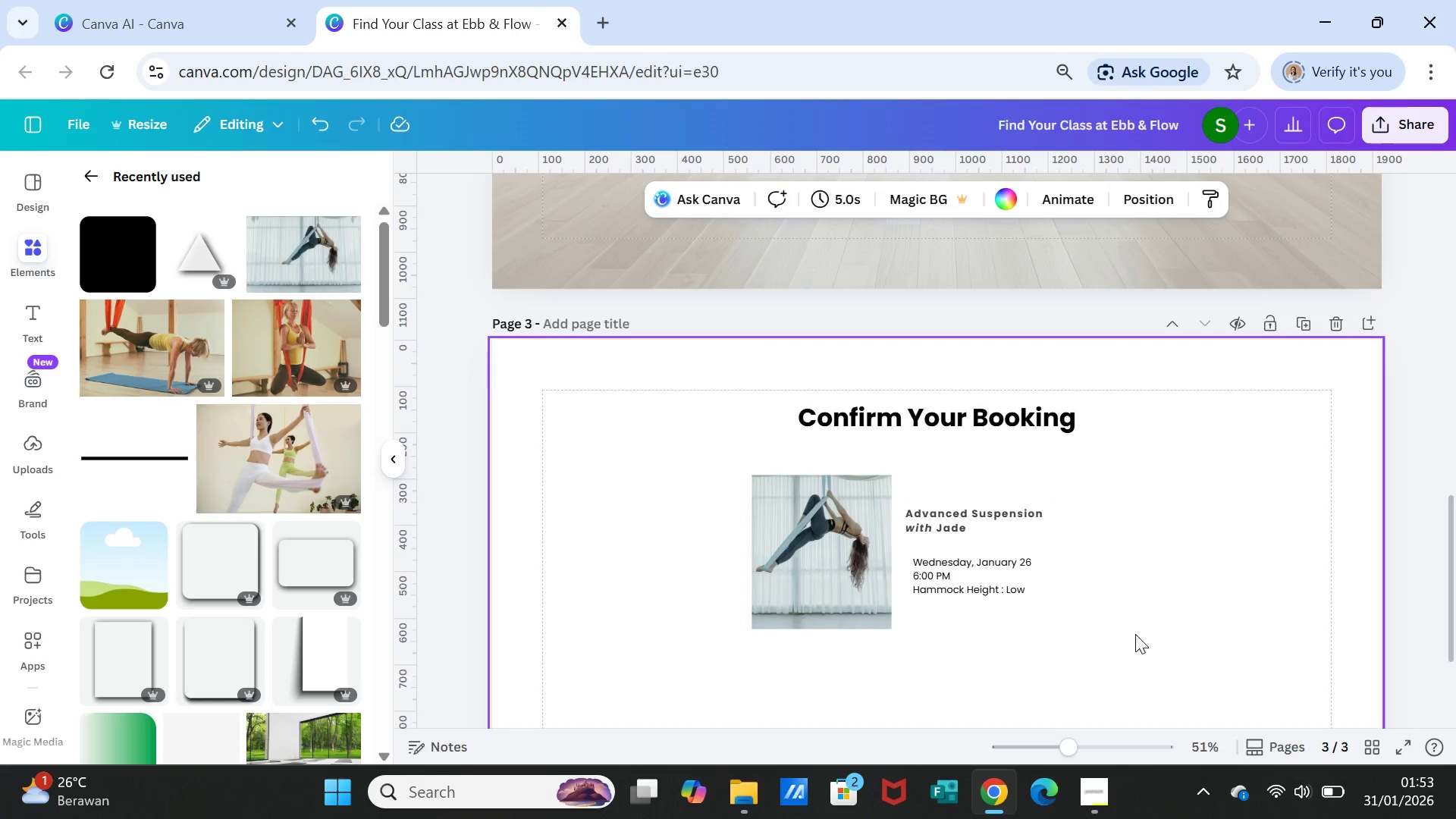 
wait(7.03)
 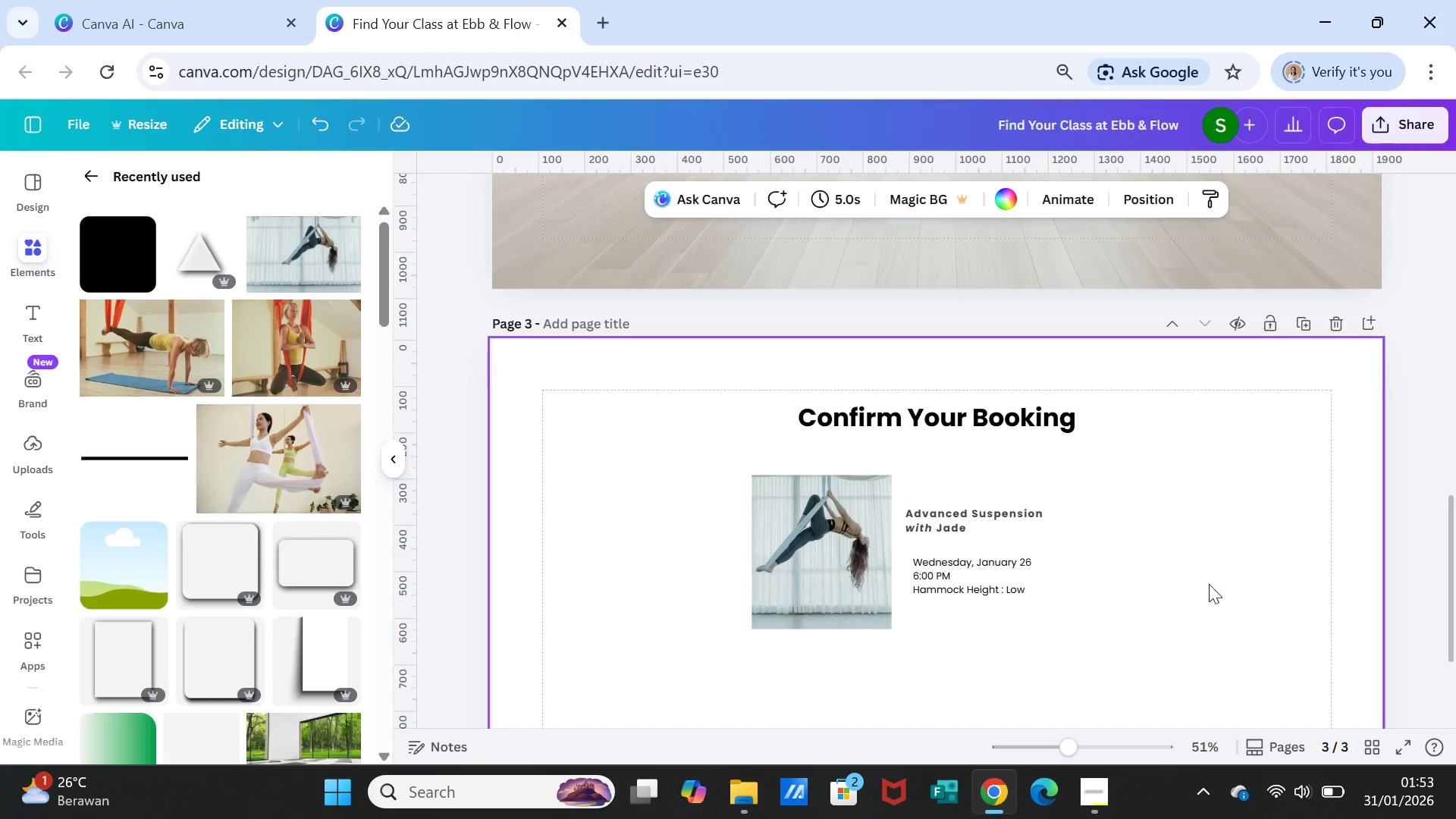 
left_click([124, 254])
 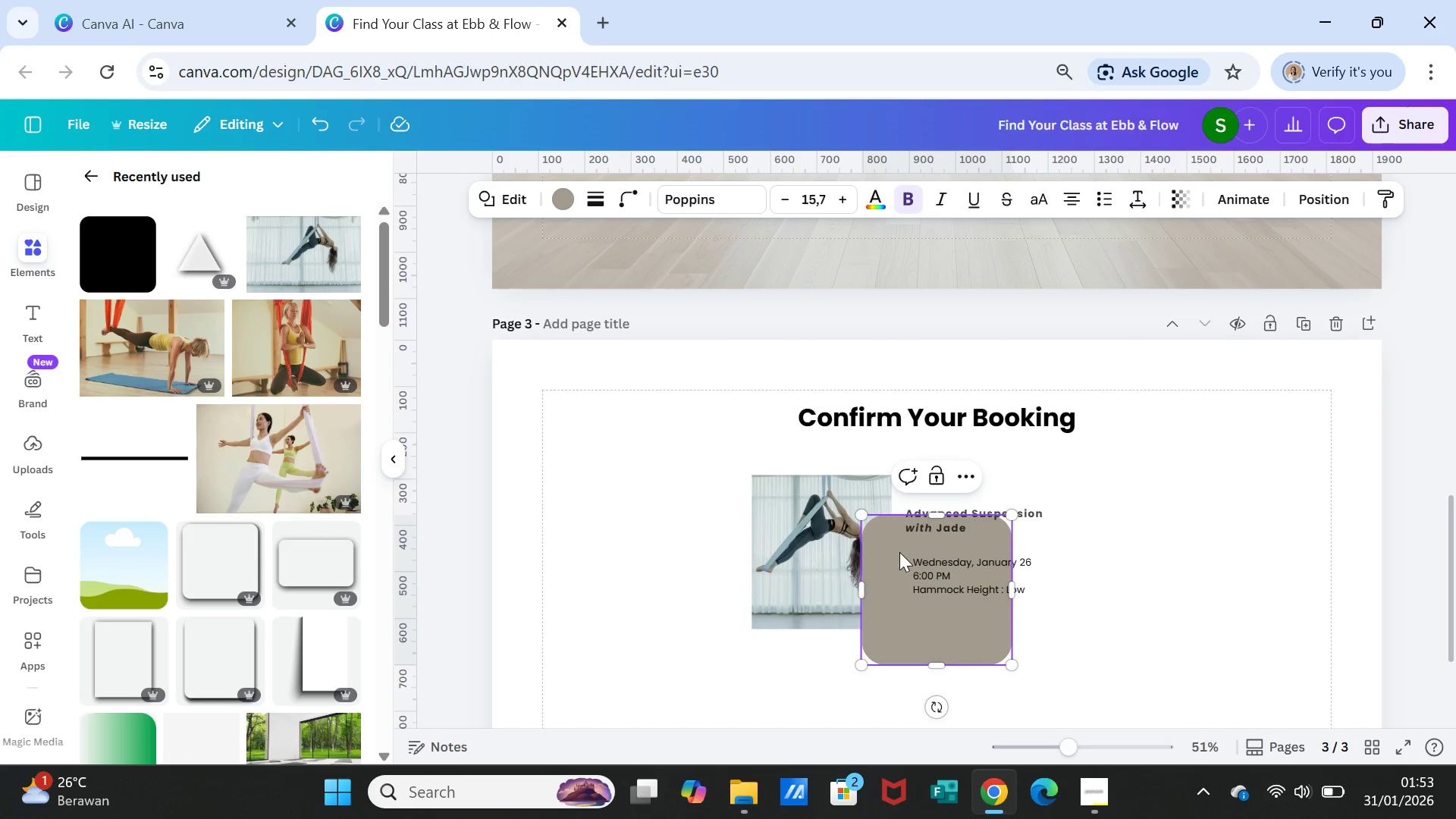 
left_click_drag(start_coordinate=[894, 554], to_coordinate=[748, 501])
 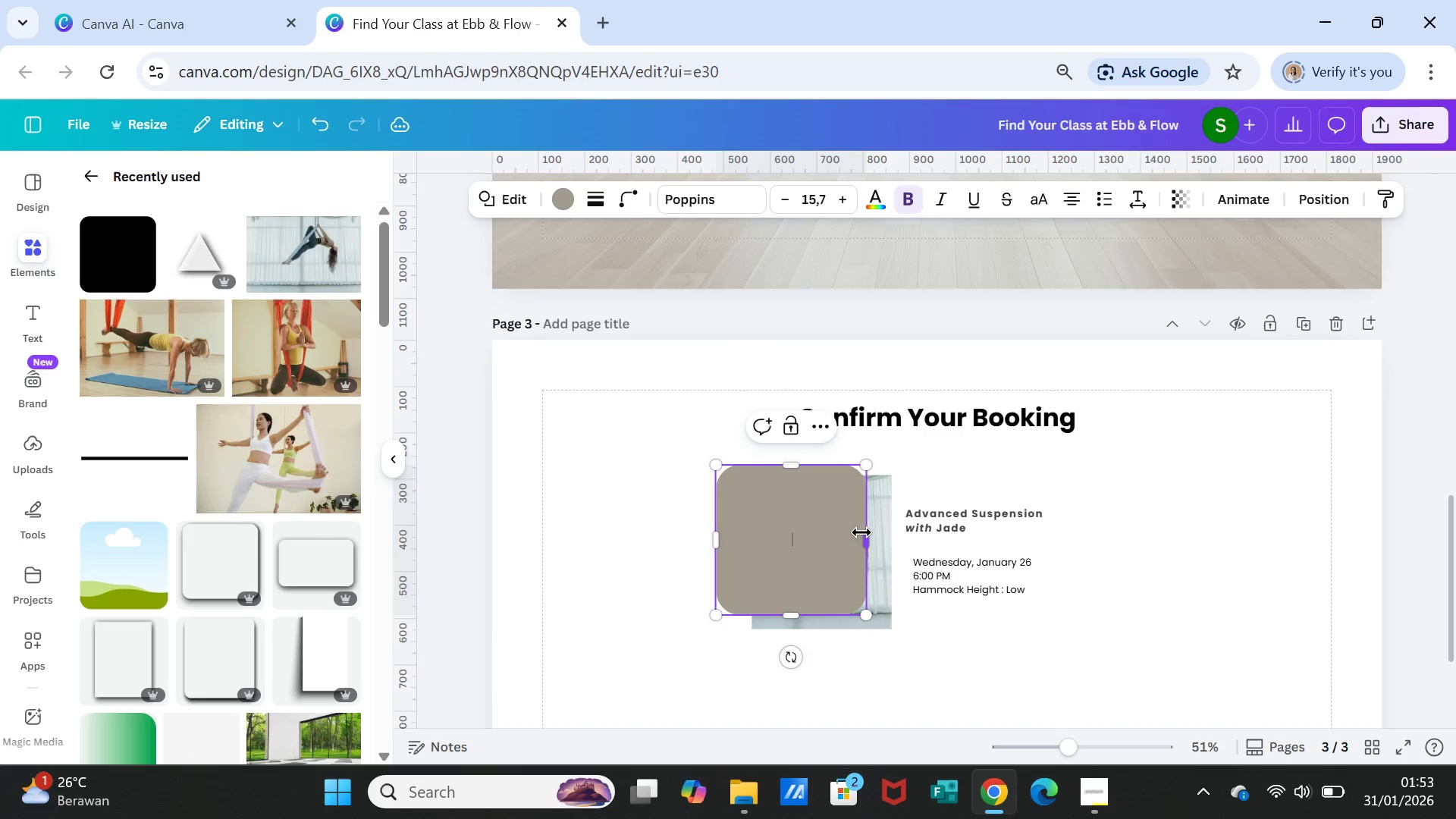 
left_click_drag(start_coordinate=[861, 532], to_coordinate=[1072, 544])
 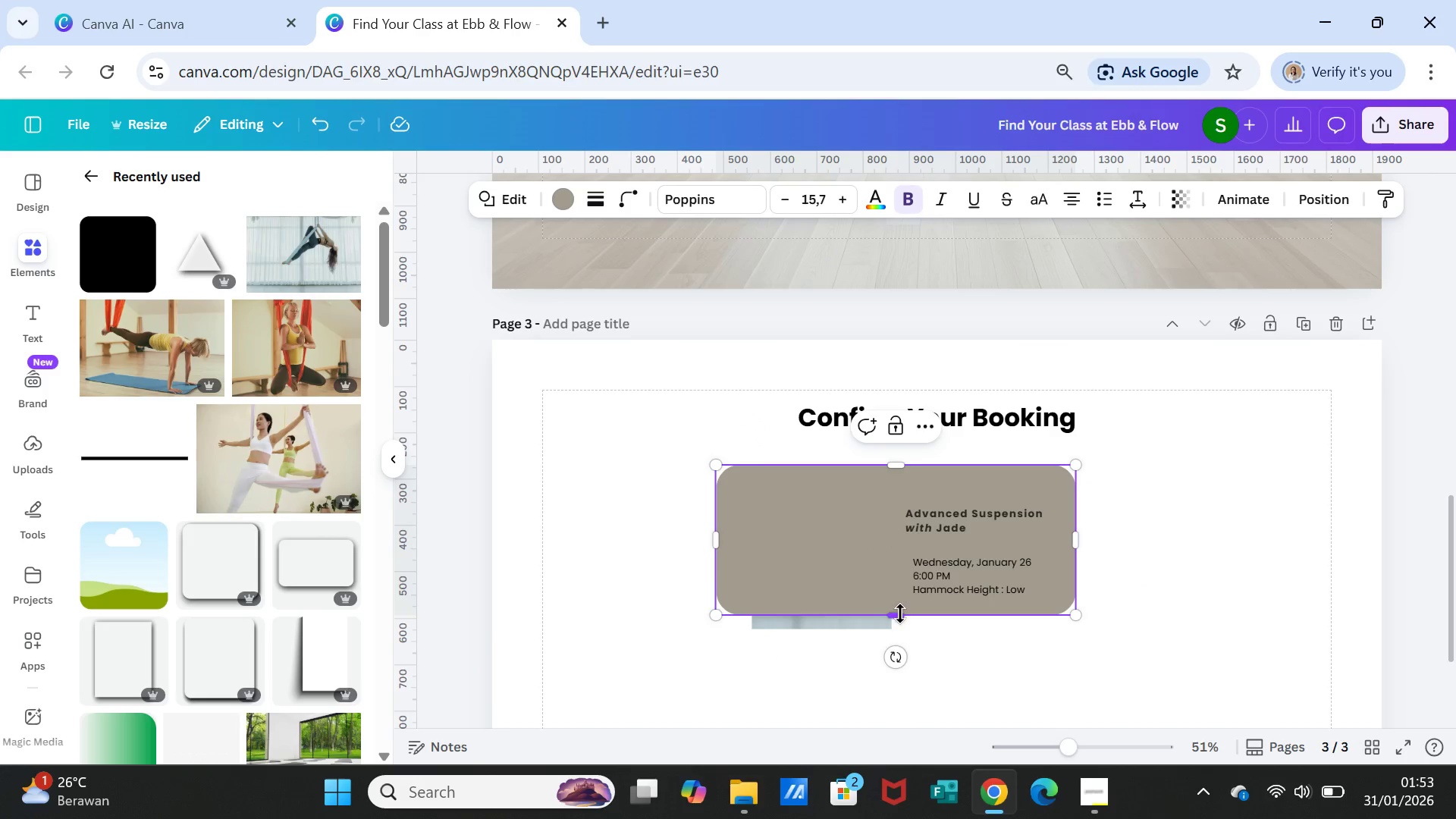 
left_click_drag(start_coordinate=[900, 613], to_coordinate=[899, 654])
 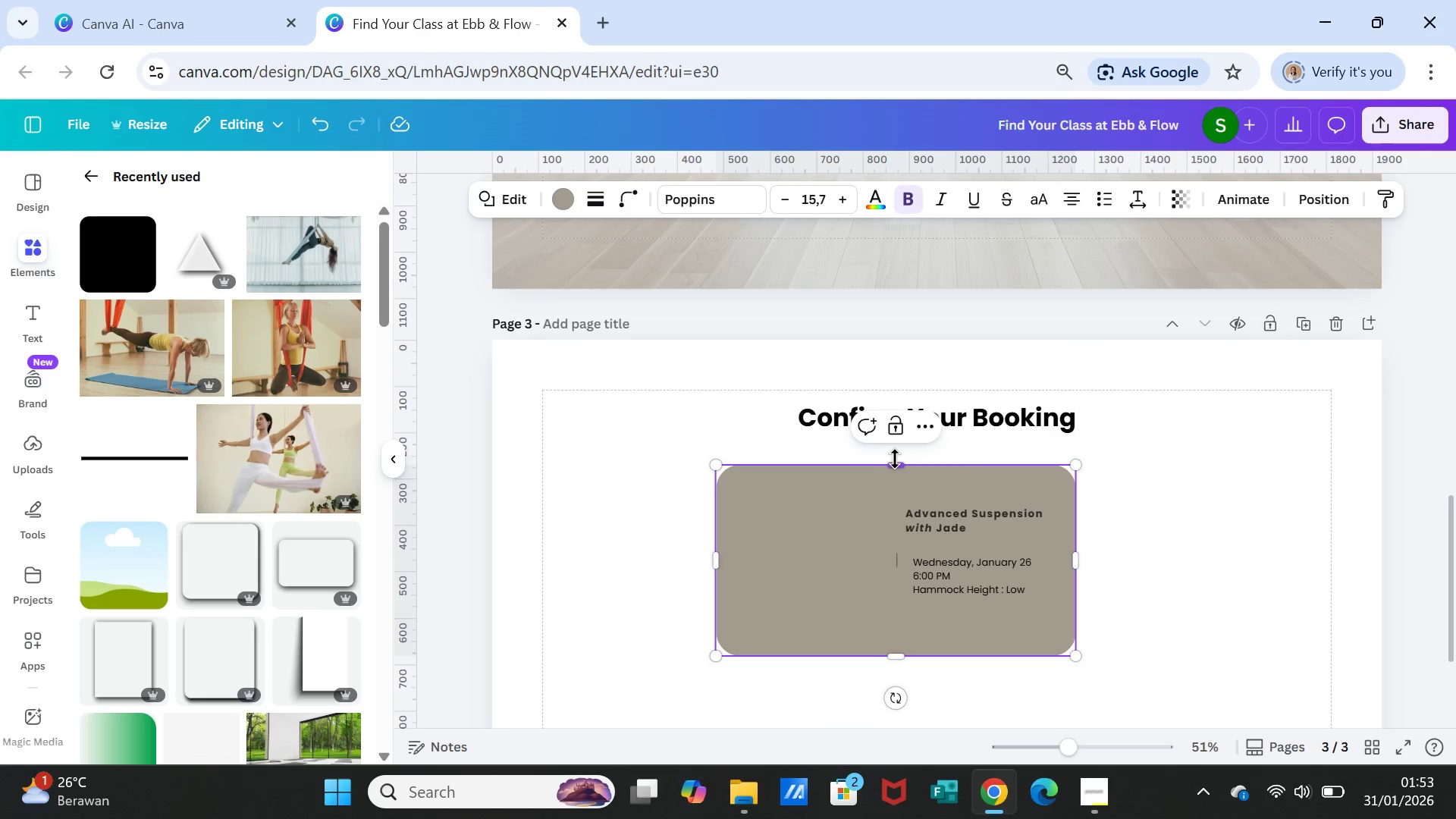 
left_click_drag(start_coordinate=[895, 459], to_coordinate=[896, 447])
 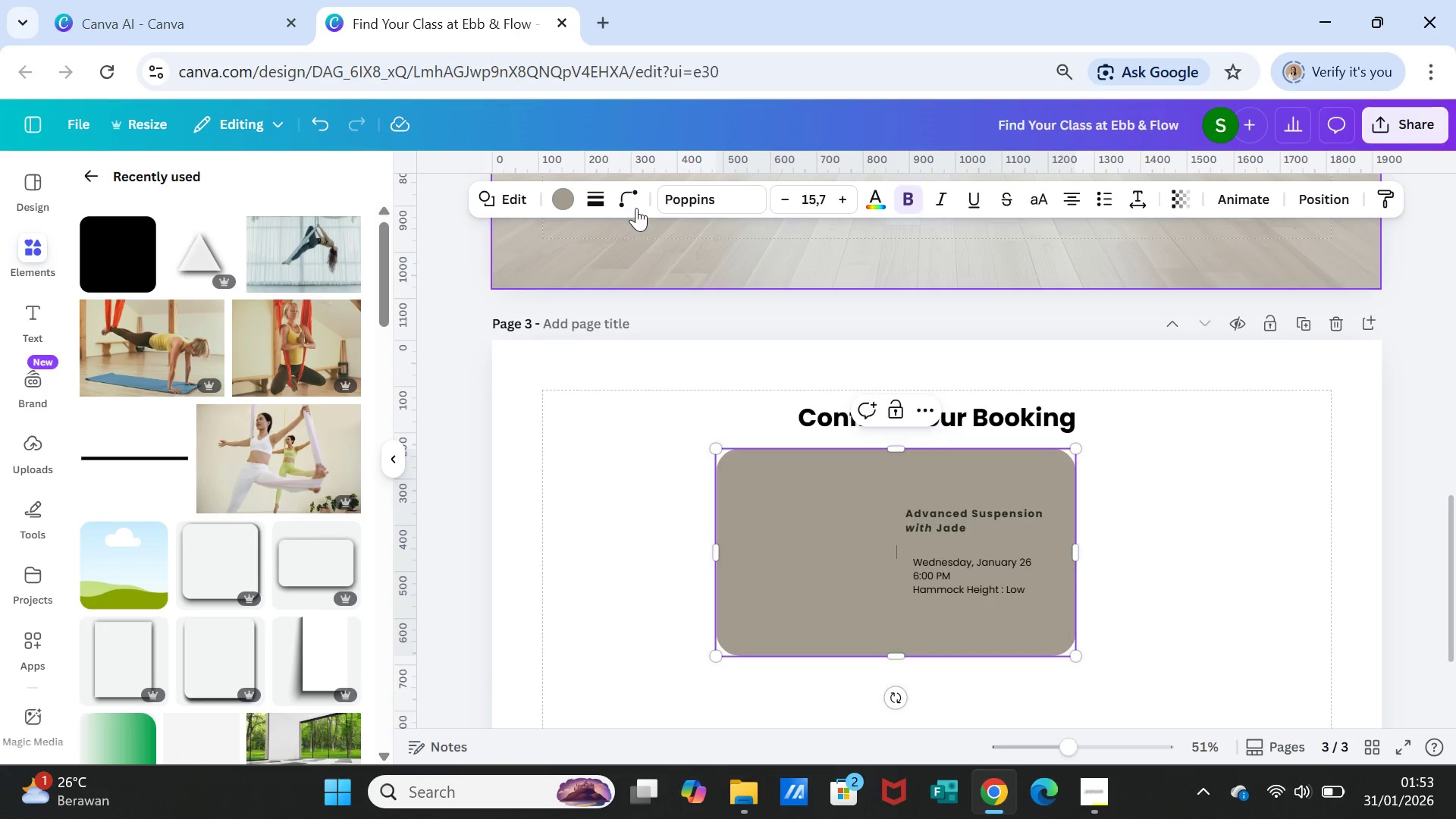 
left_click([631, 197])
 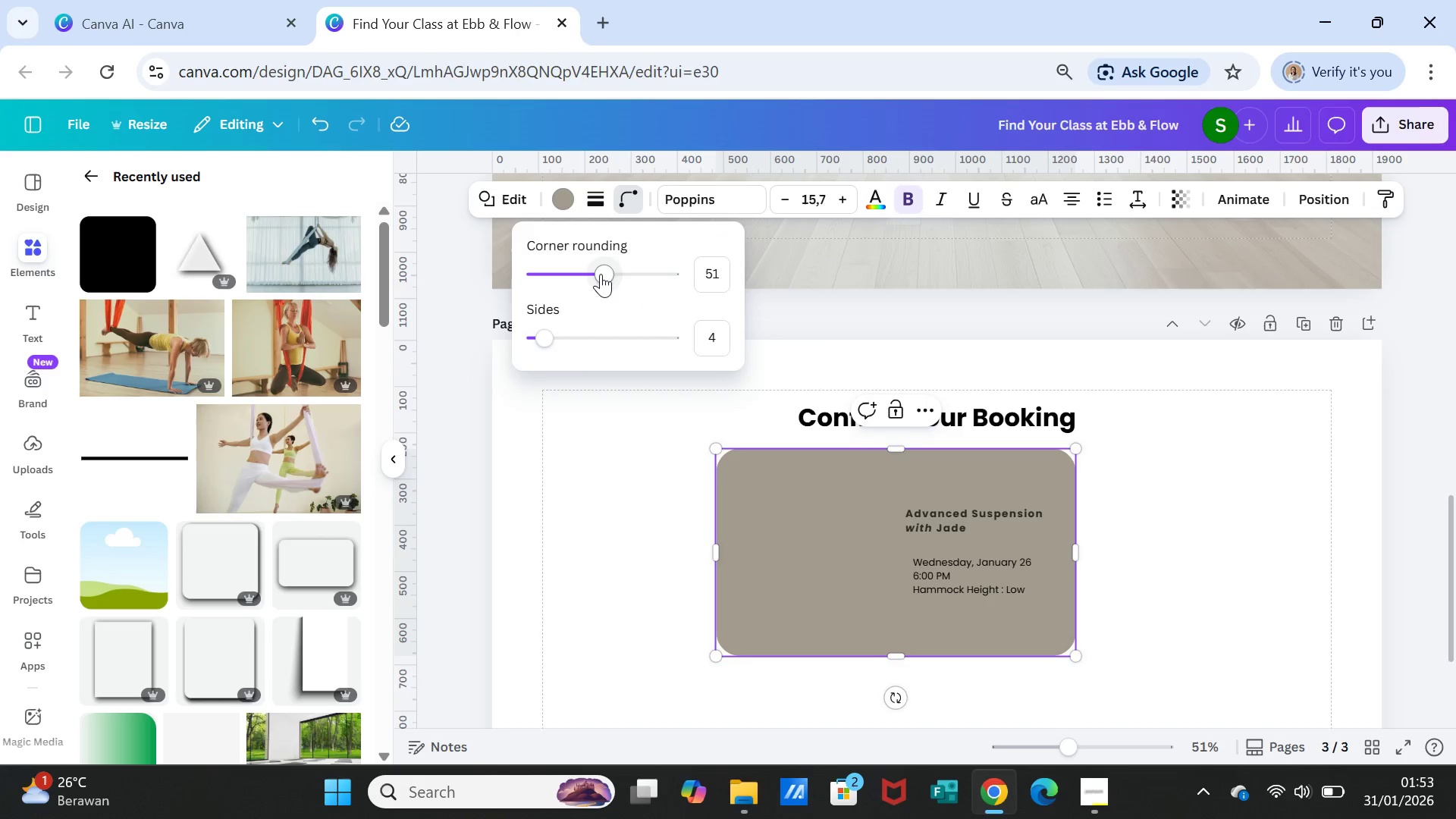 
left_click_drag(start_coordinate=[601, 274], to_coordinate=[523, 274])
 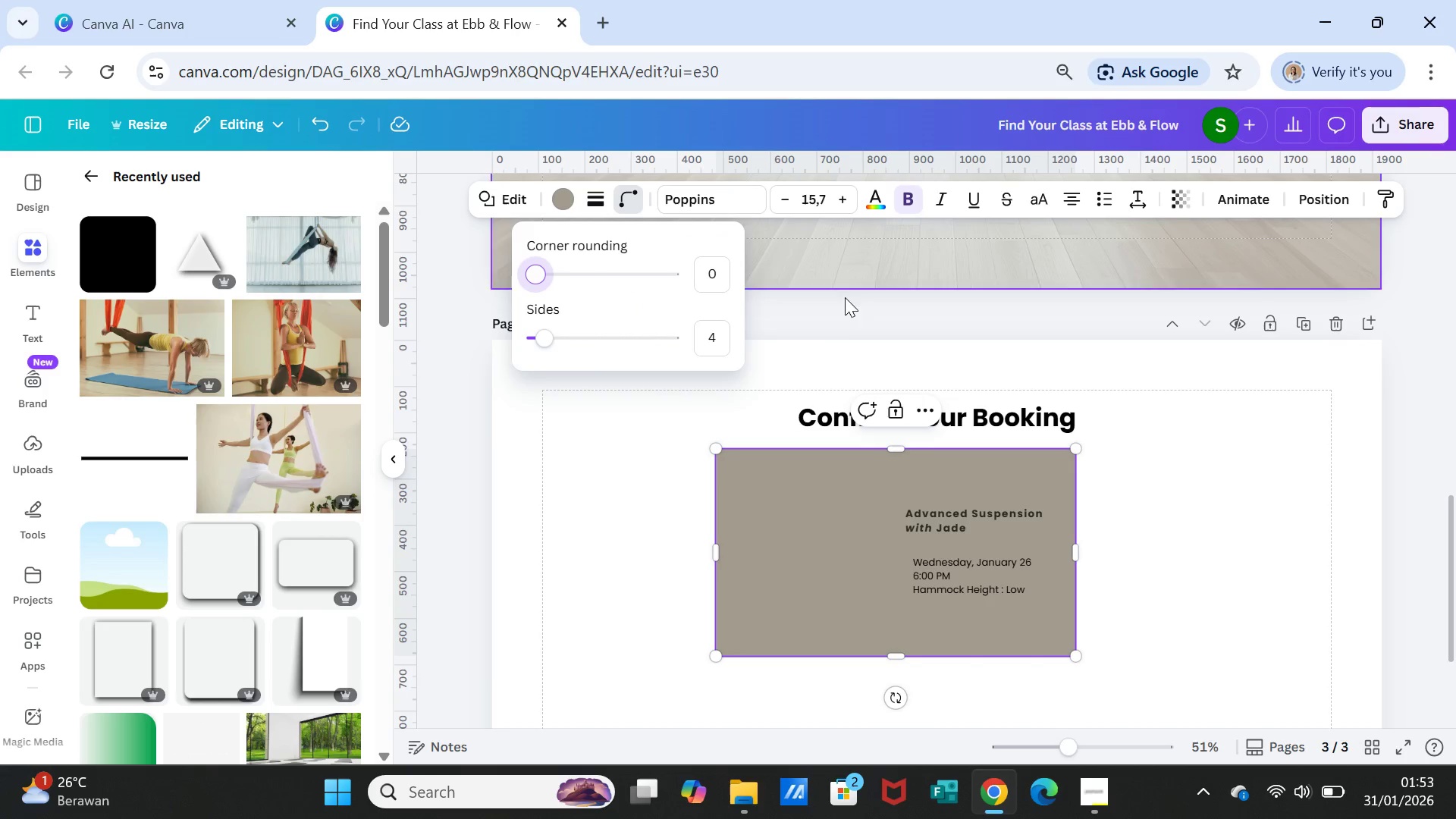 
left_click([1205, 457])
 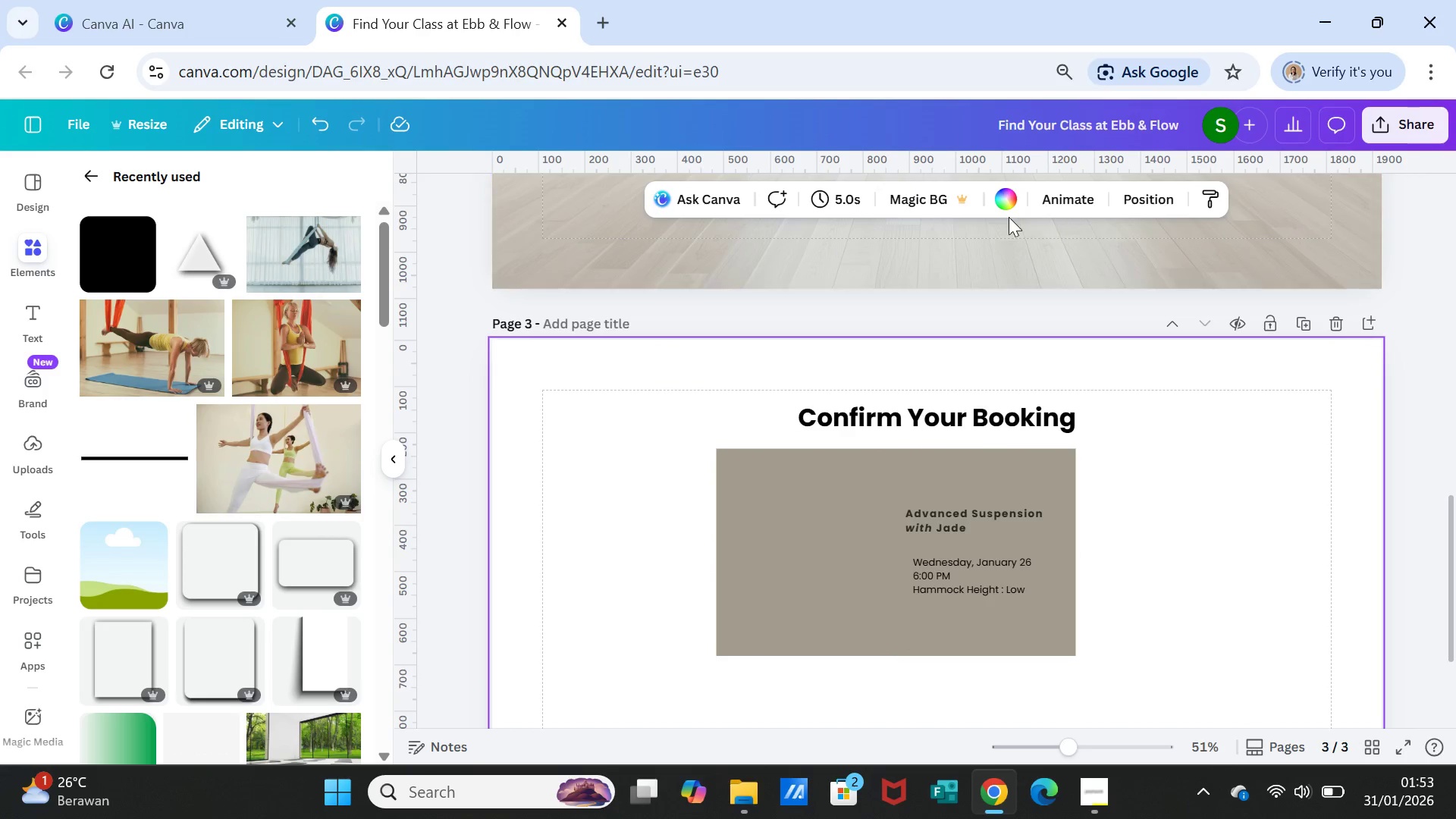 
left_click([1000, 199])
 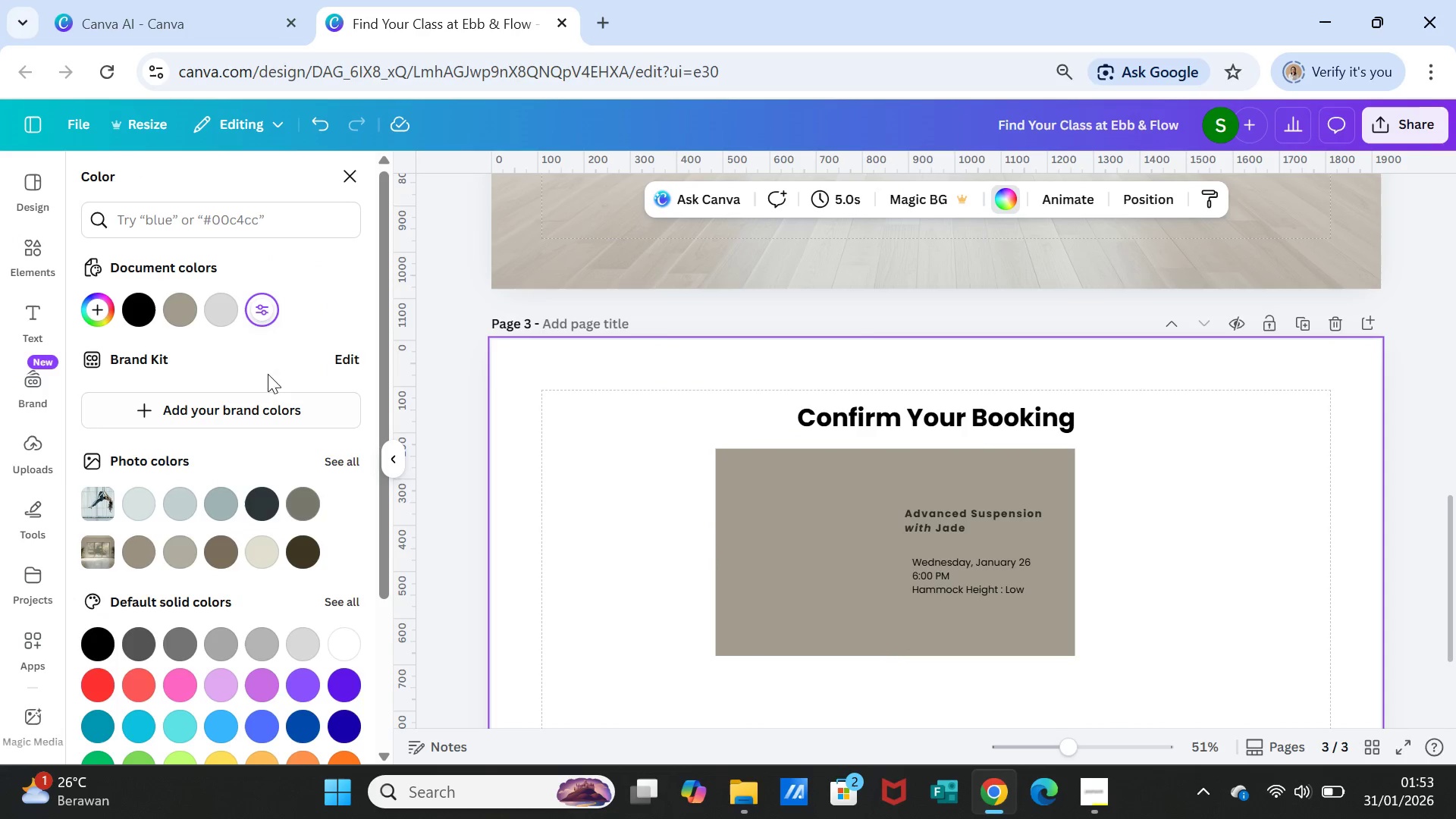 
left_click([352, 639])
 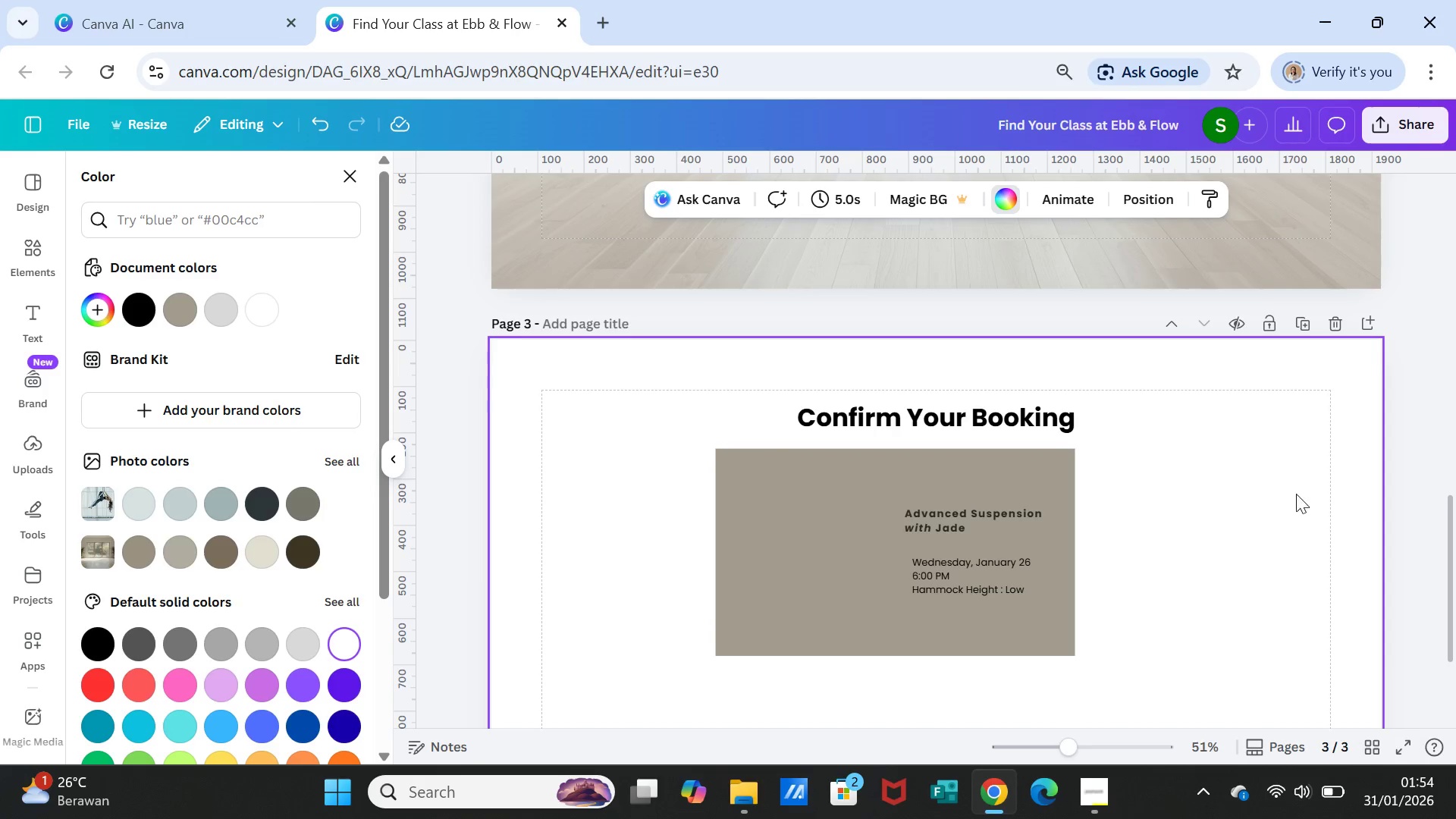 
left_click([1264, 540])
 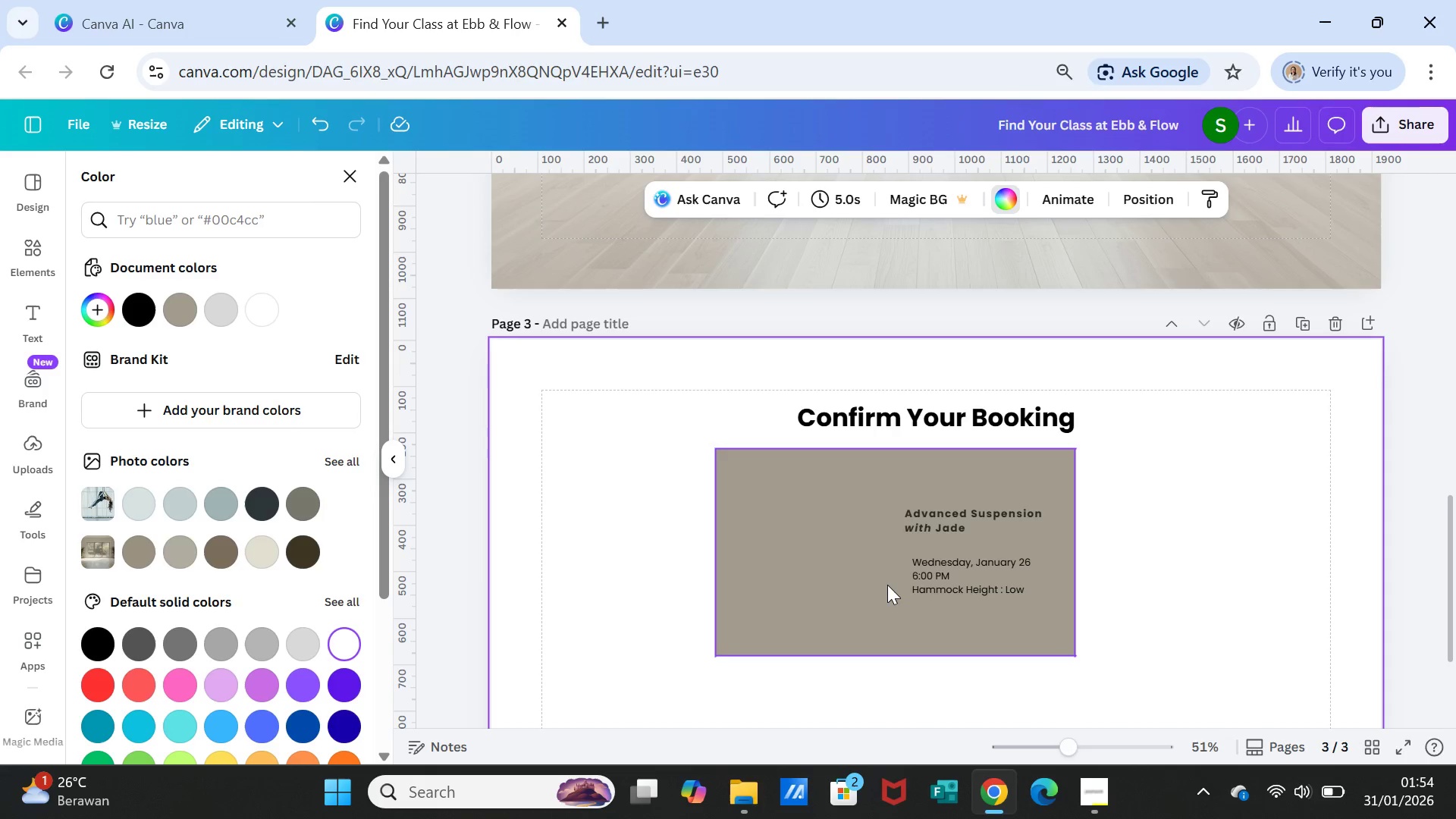 
left_click([875, 589])
 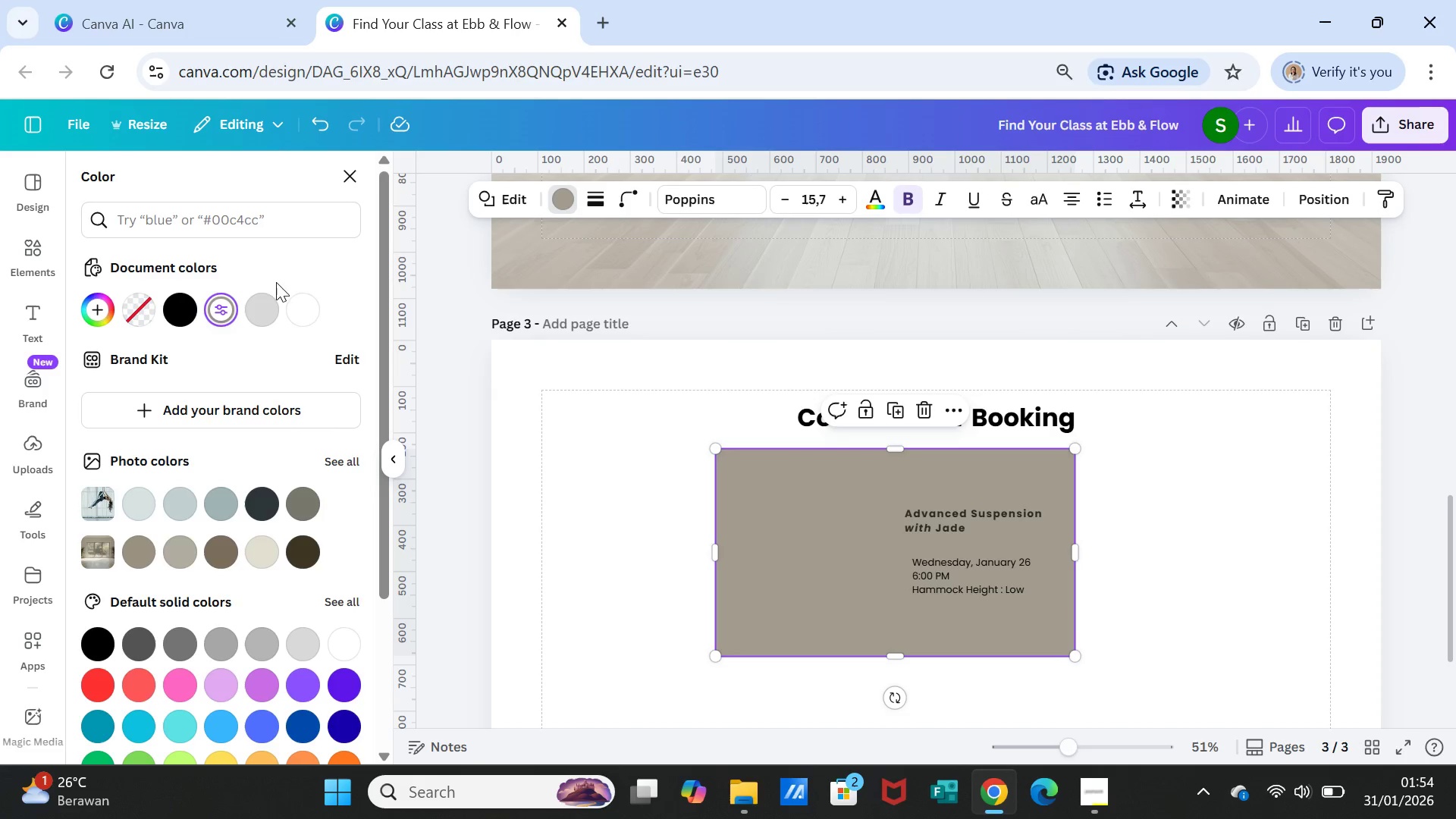 
left_click([305, 302])
 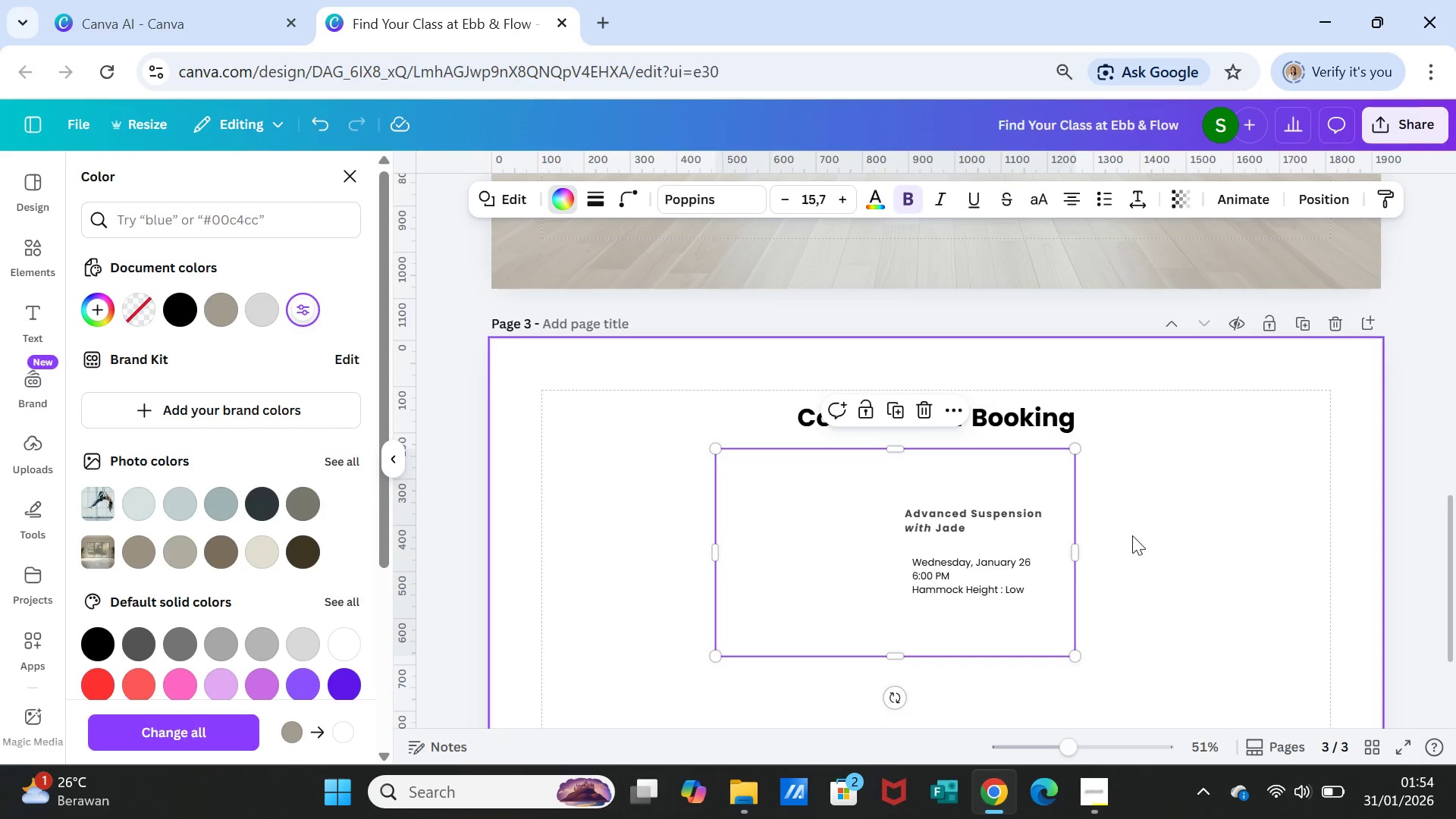 
left_click([1132, 536])
 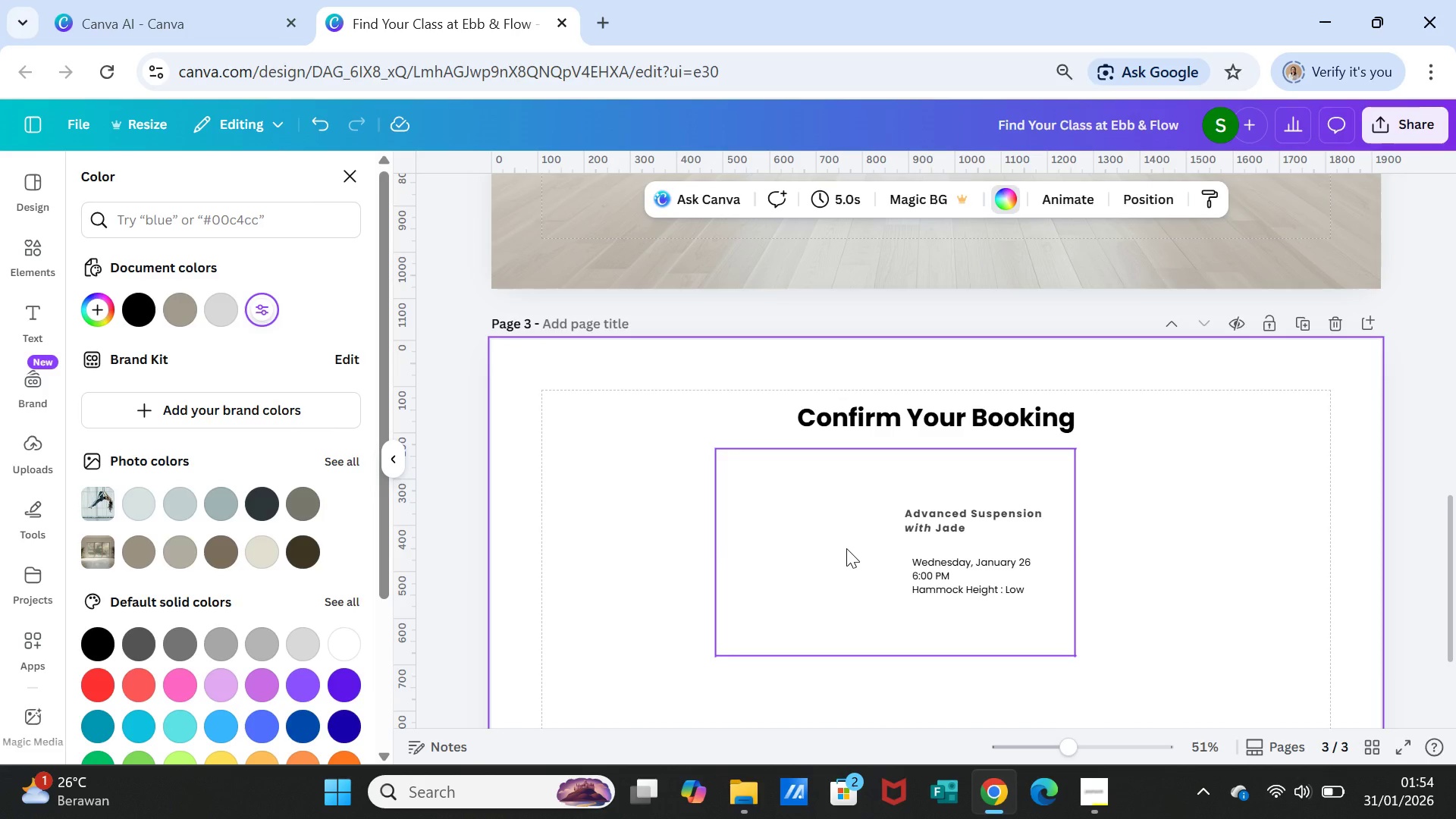 
left_click([846, 548])
 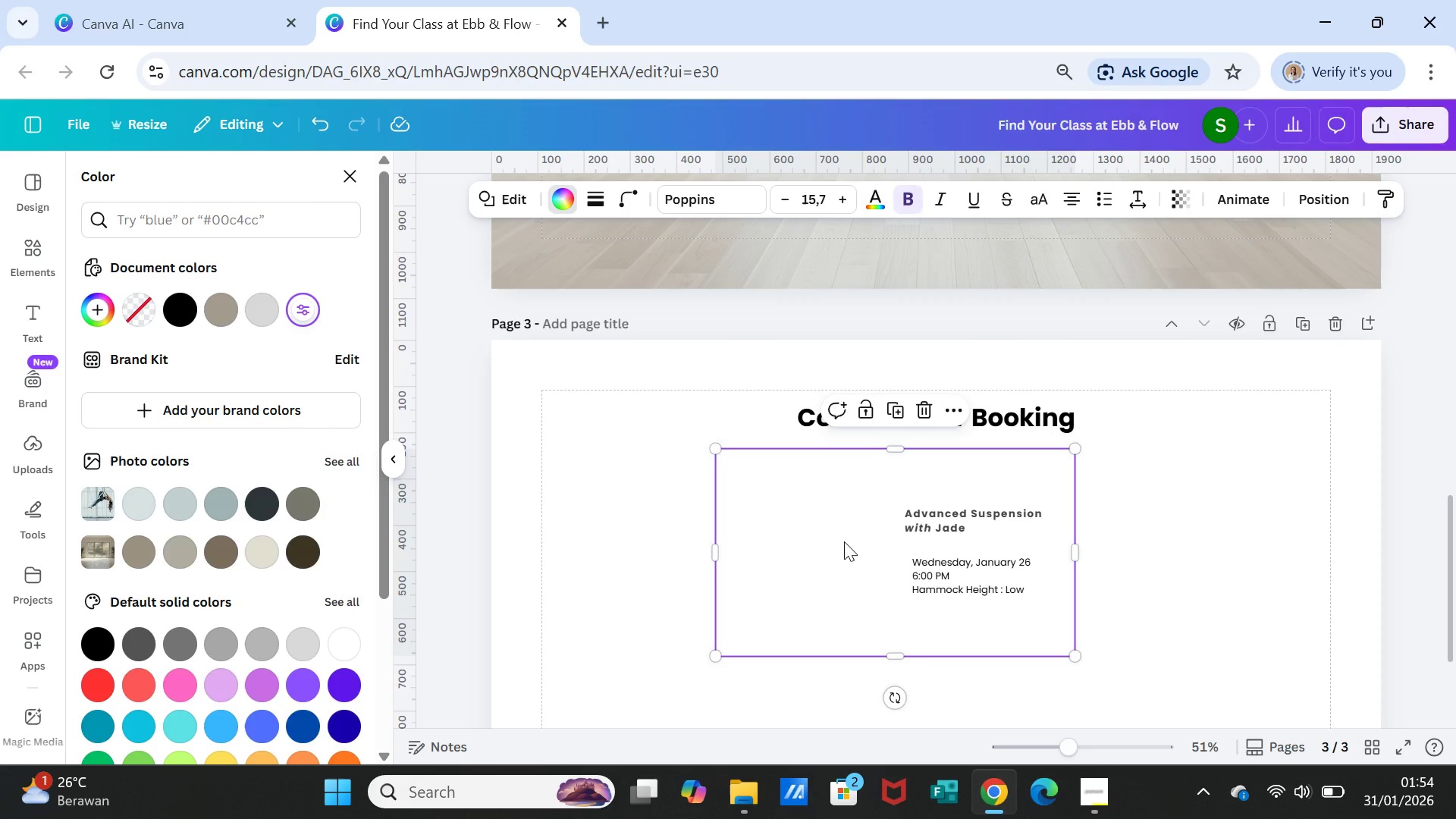 
left_click_drag(start_coordinate=[843, 541], to_coordinate=[858, 542])
 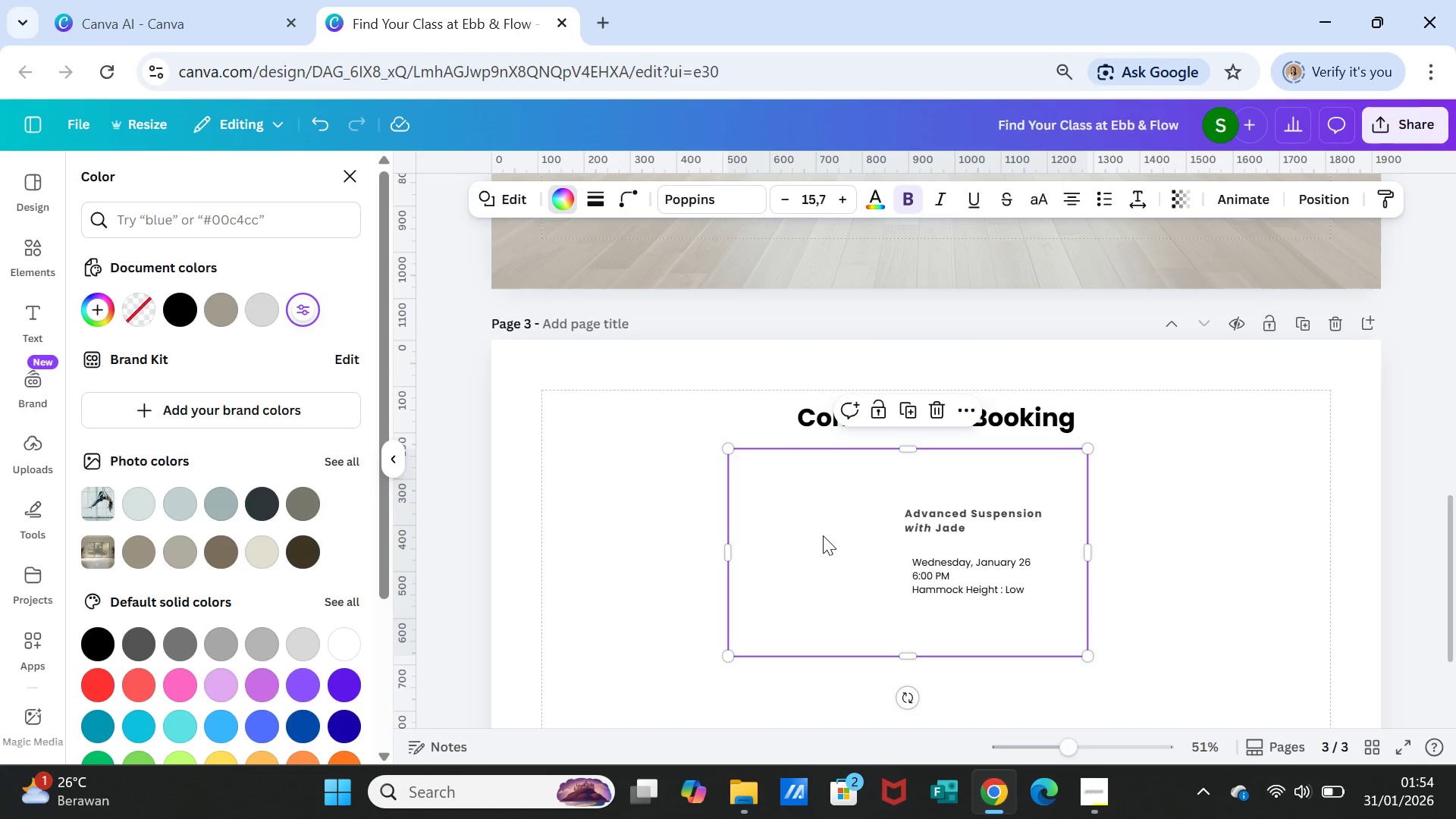 
left_click_drag(start_coordinate=[823, 535], to_coordinate=[827, 535])
 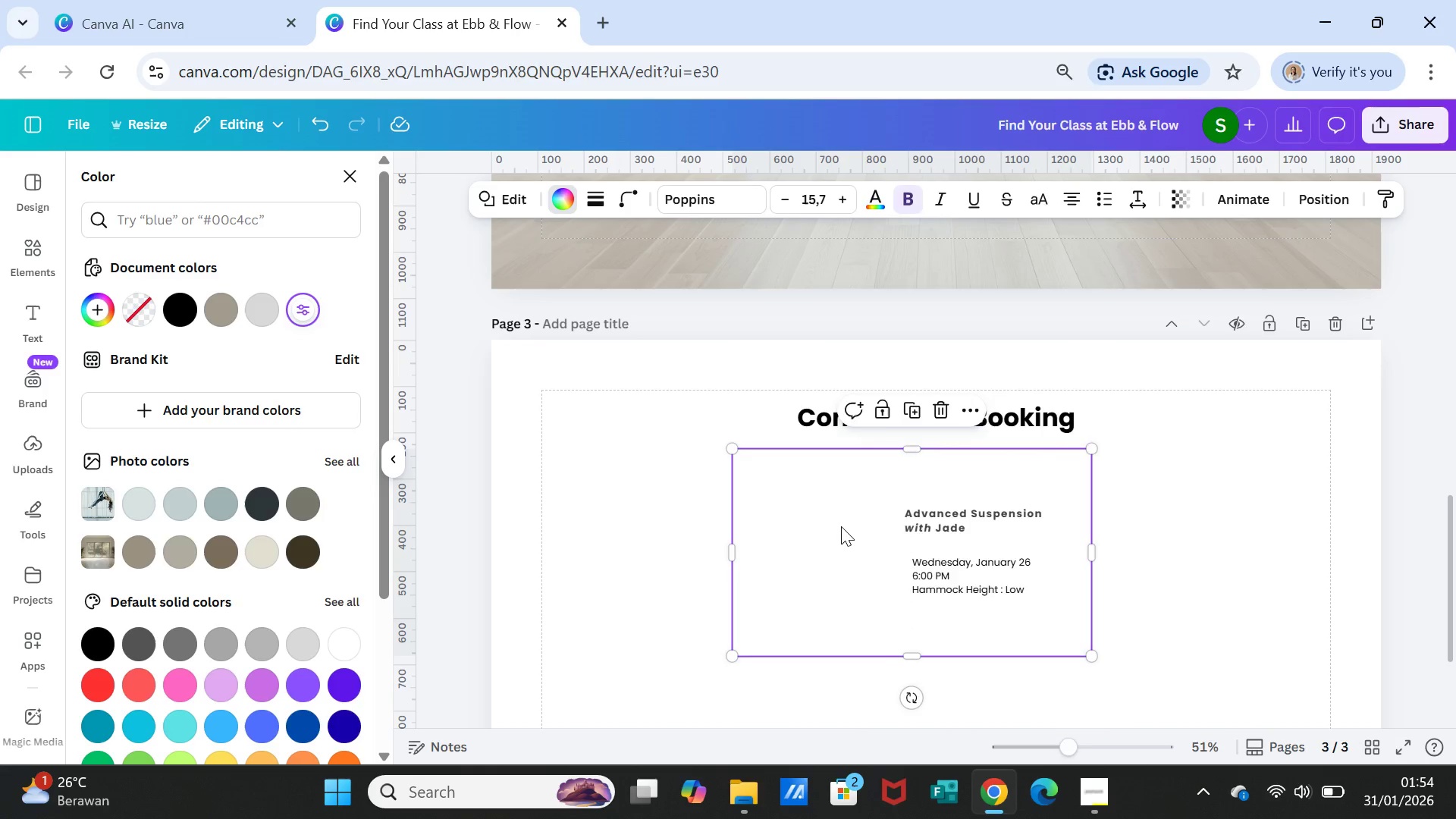 
right_click([841, 526])
 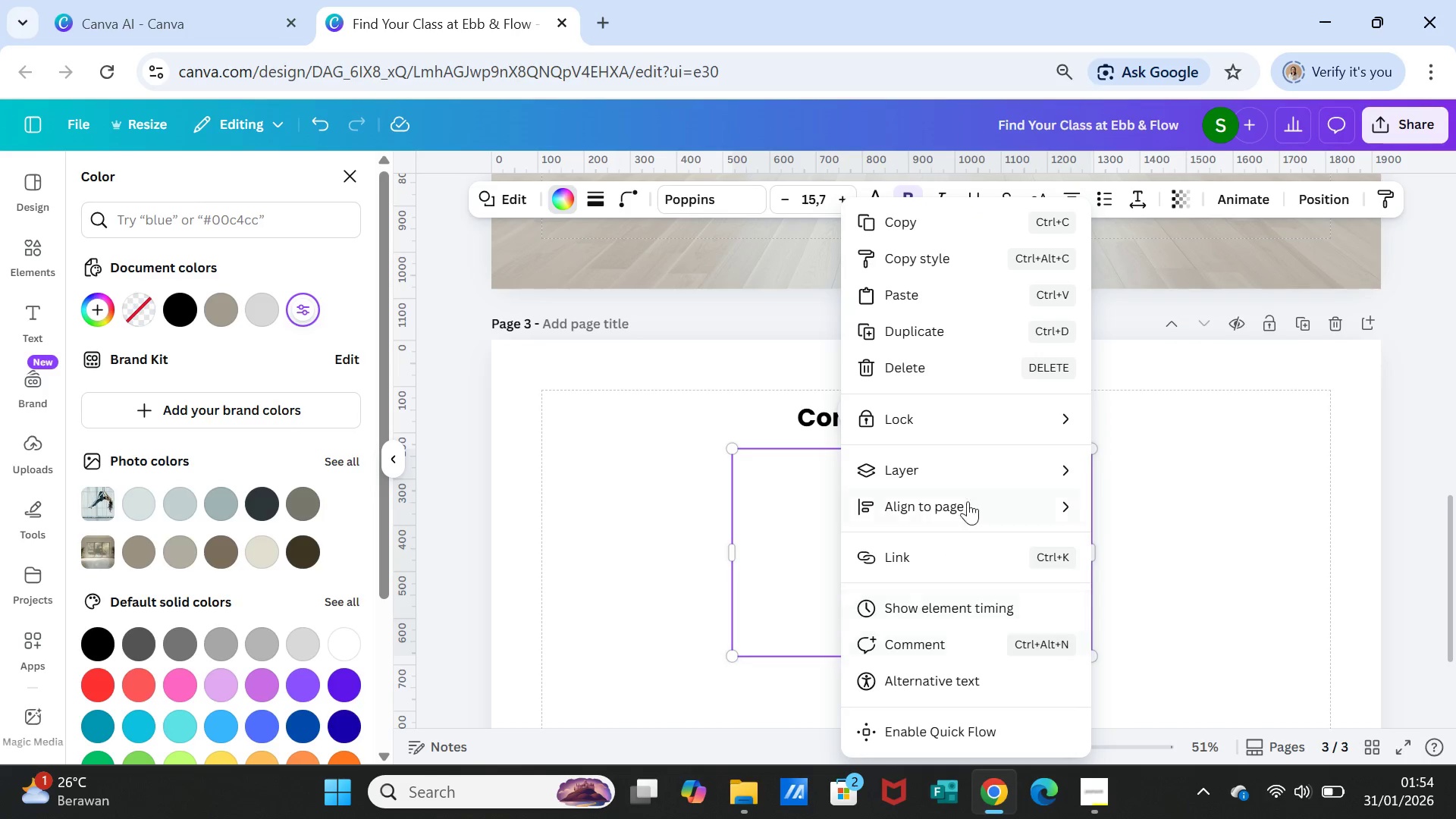 
left_click([974, 466])
 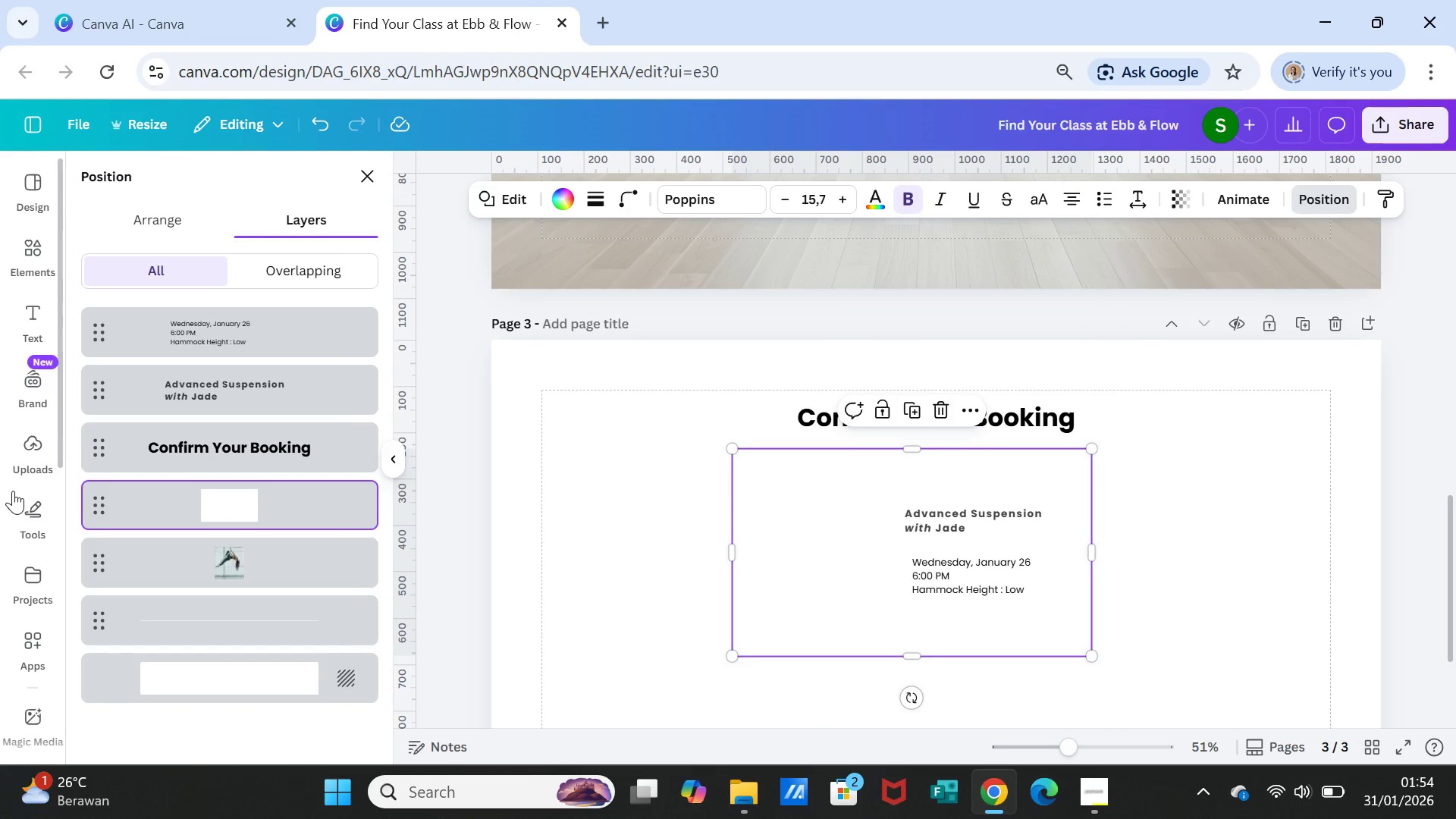 
wait(6.97)
 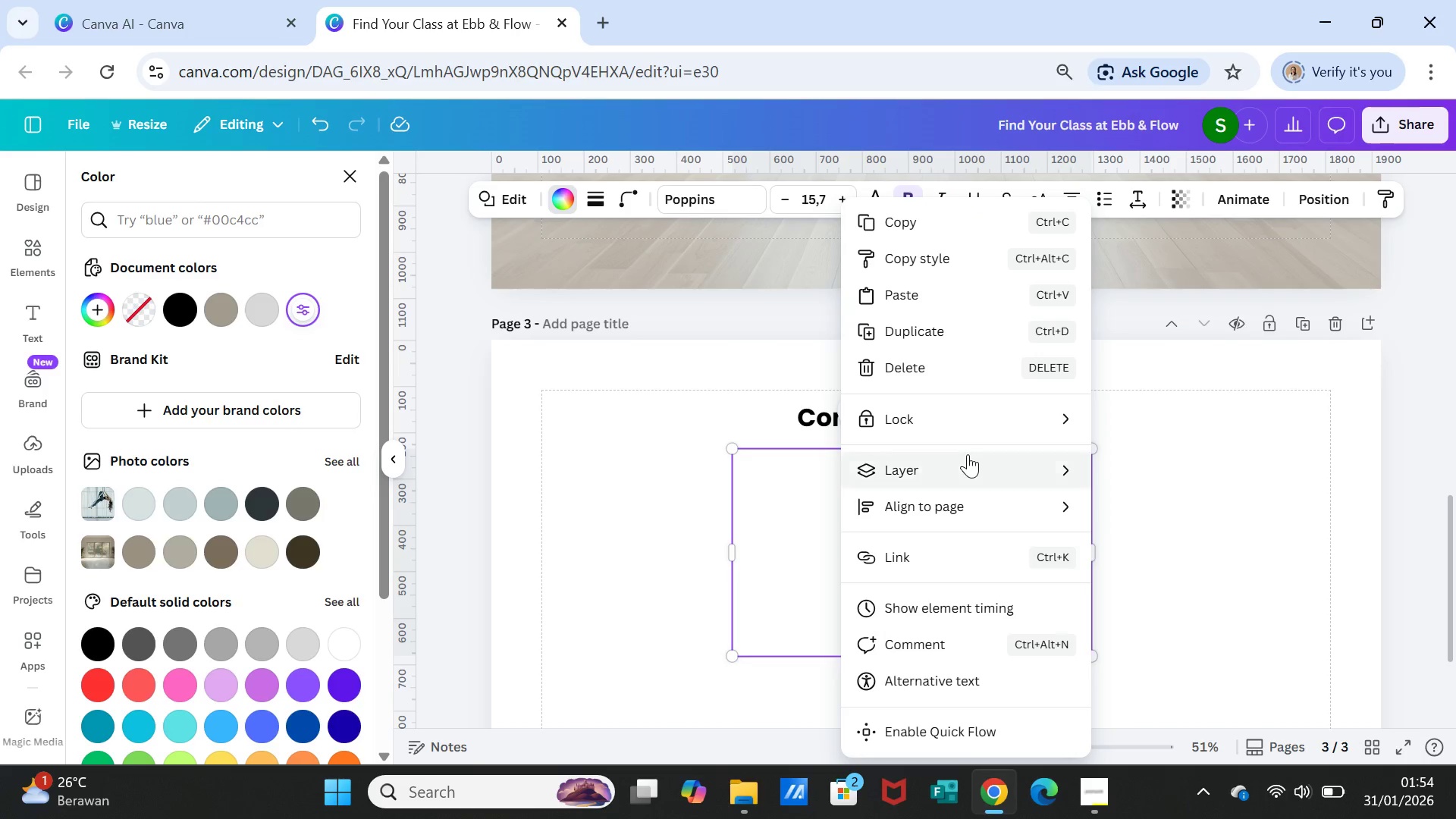 
scroll: coordinate [290, 634], scroll_direction: down, amount: 1.0
 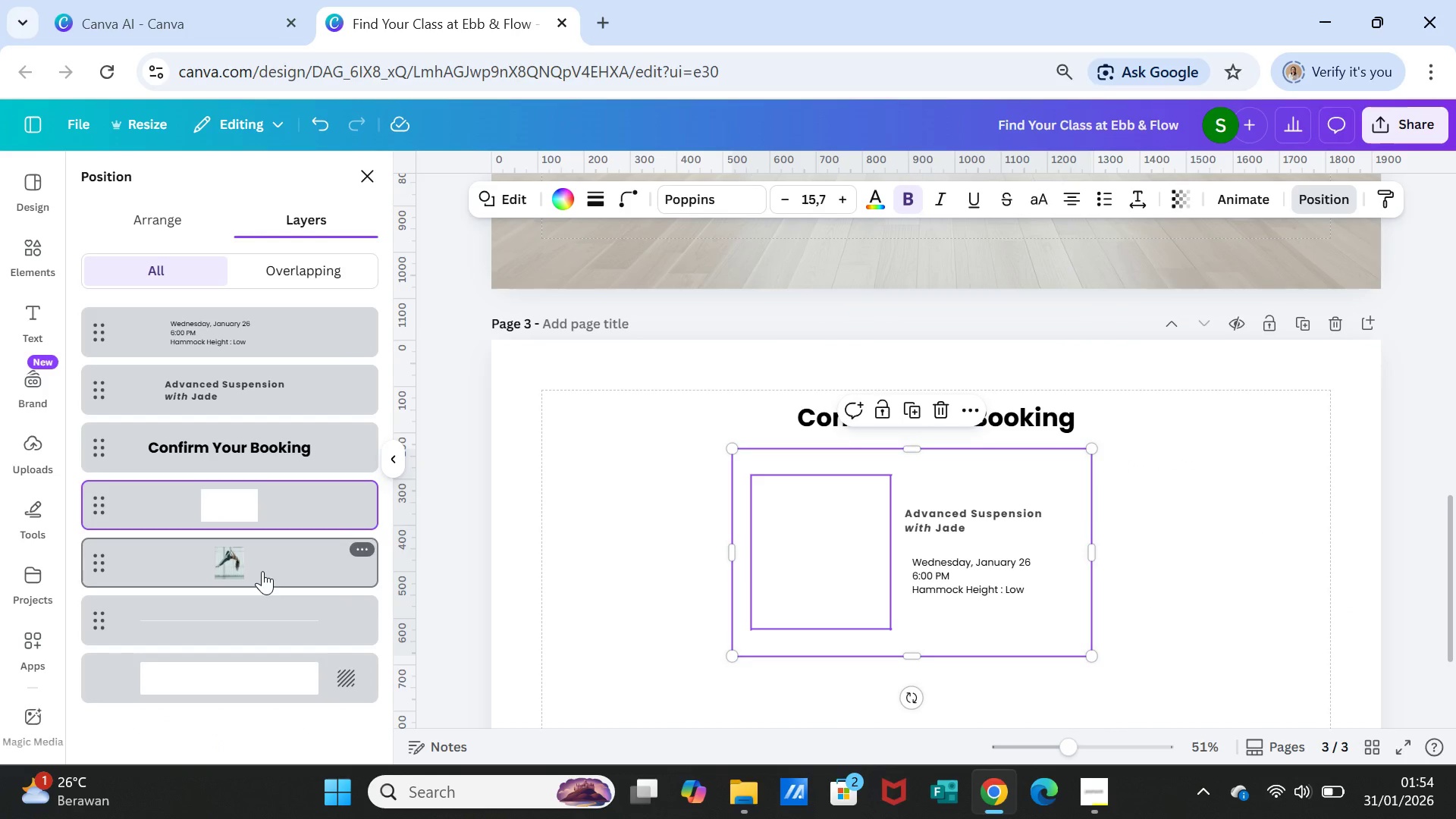 
left_click_drag(start_coordinate=[262, 571], to_coordinate=[270, 510])
 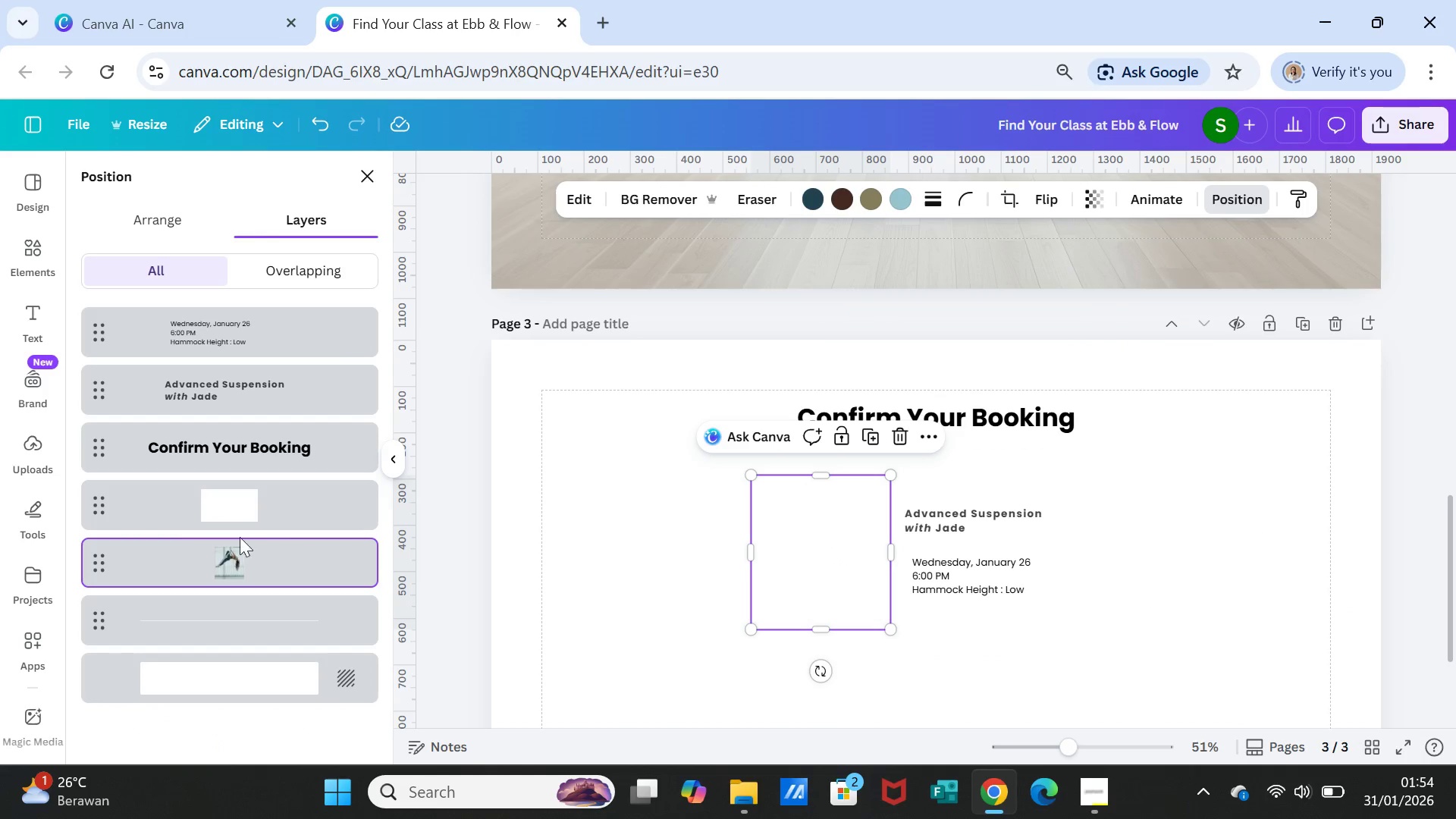 
left_click_drag(start_coordinate=[218, 562], to_coordinate=[231, 488])
 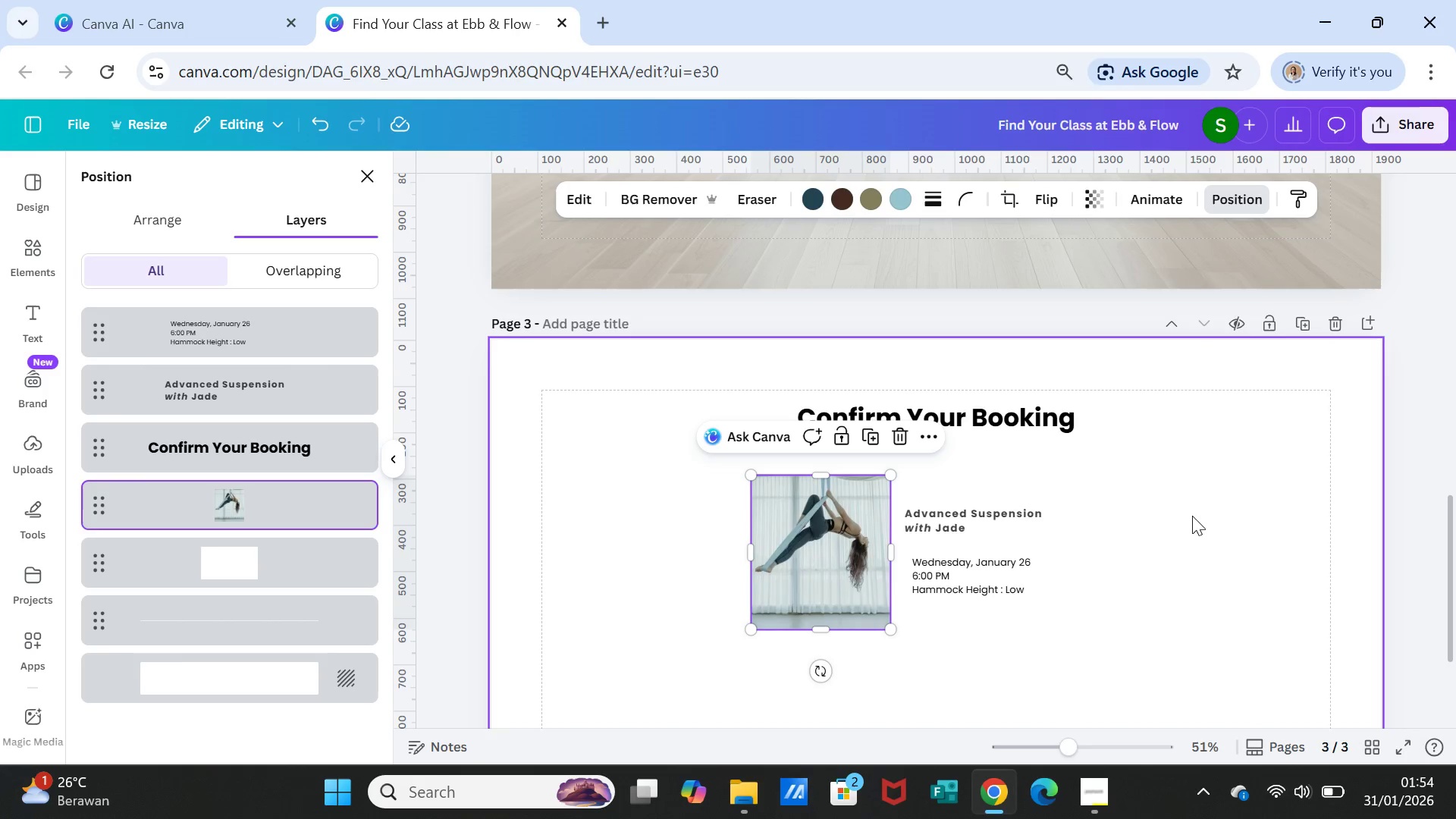 
left_click([1156, 553])
 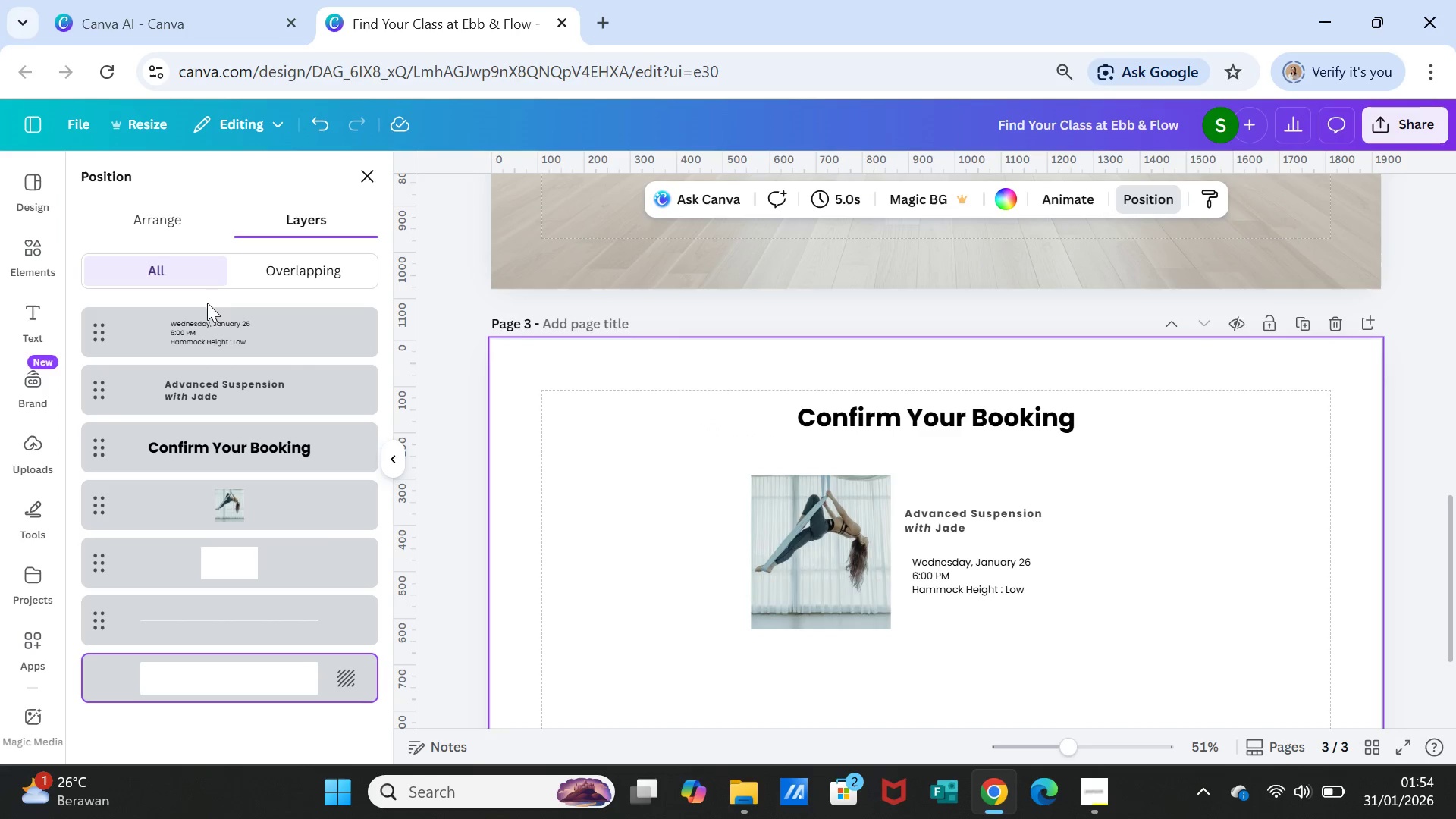 
left_click([968, 473])
 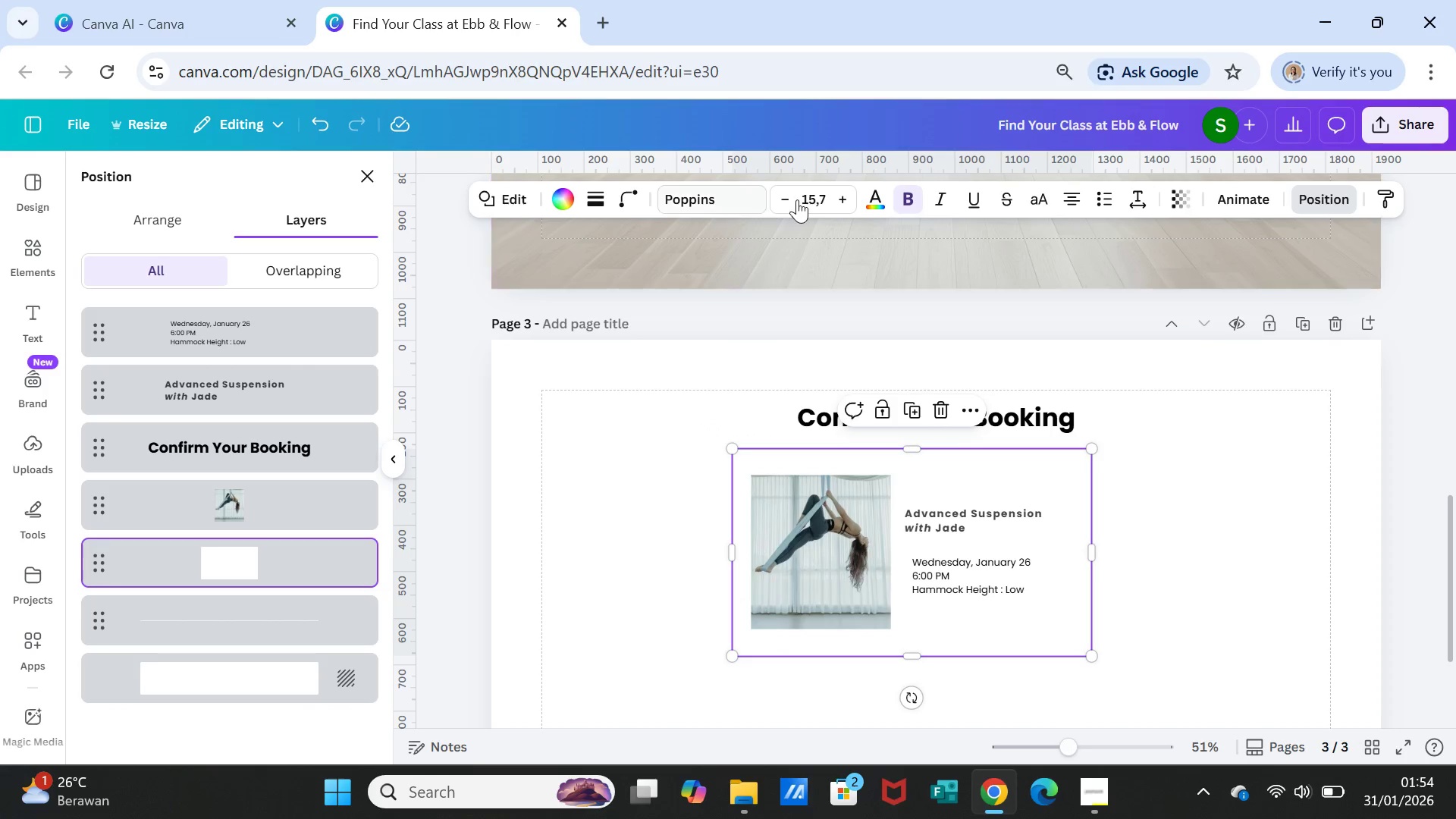 
mouse_move([731, 197])
 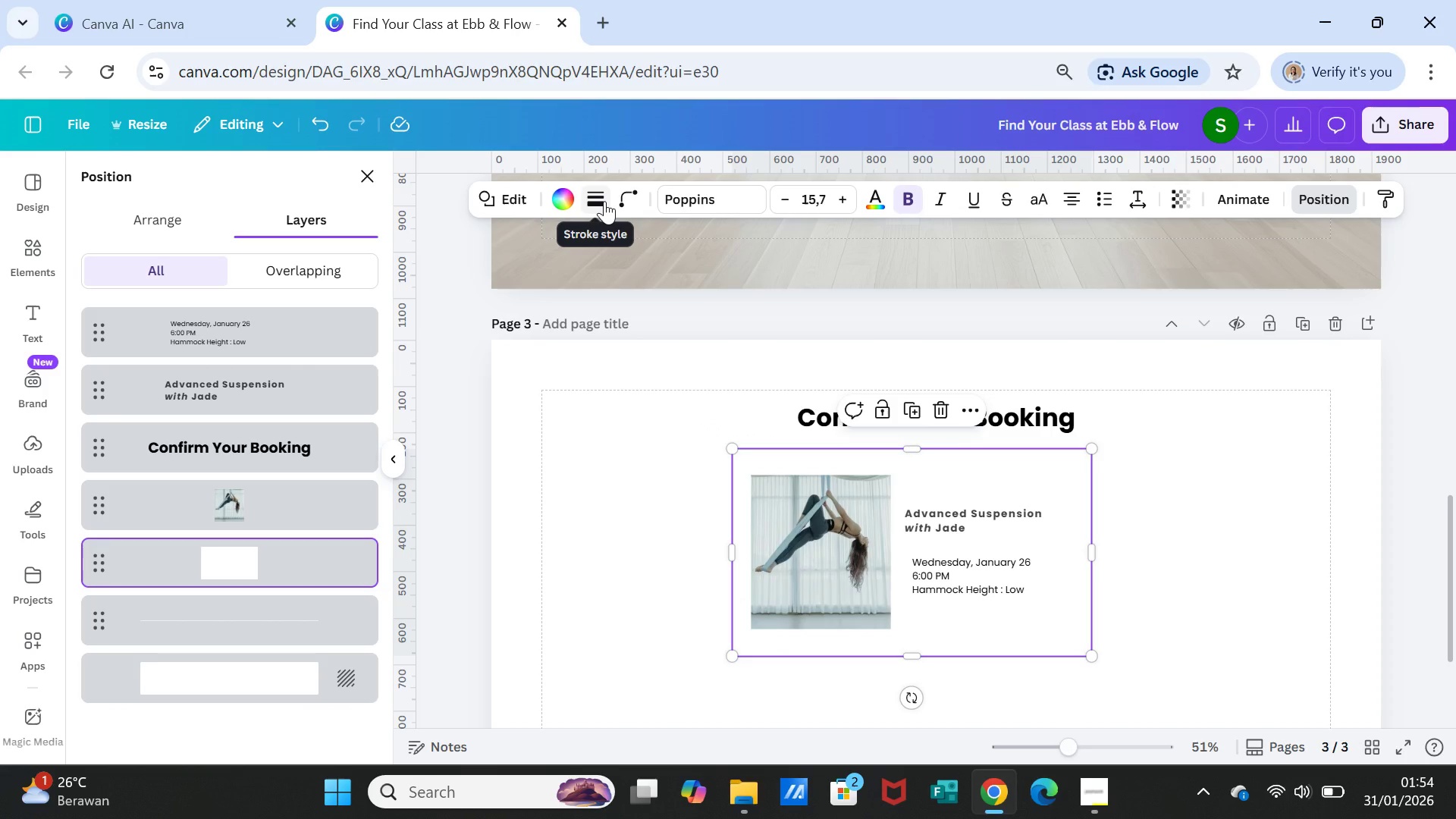 
left_click([604, 201])
 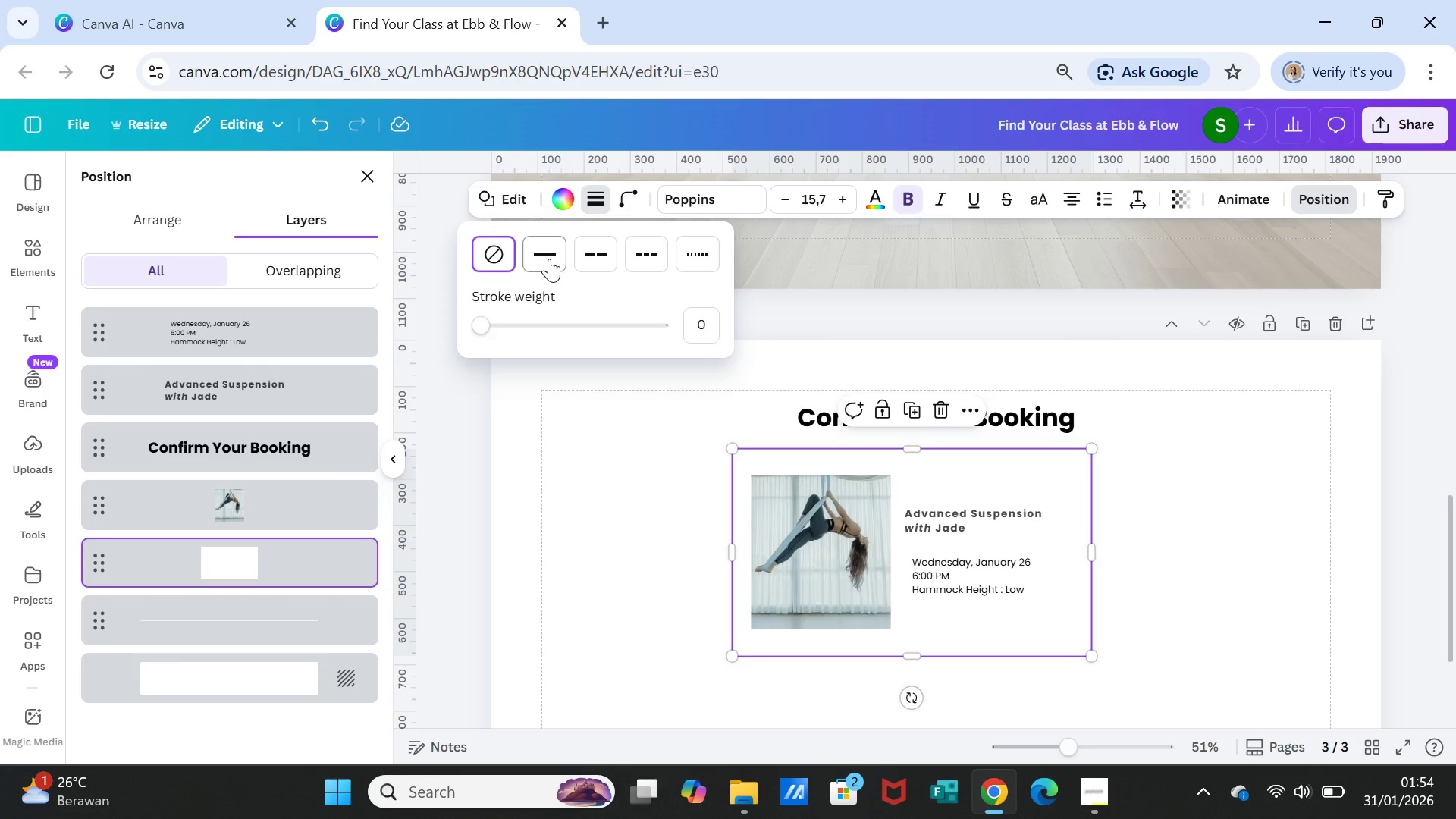 
left_click([1185, 522])
 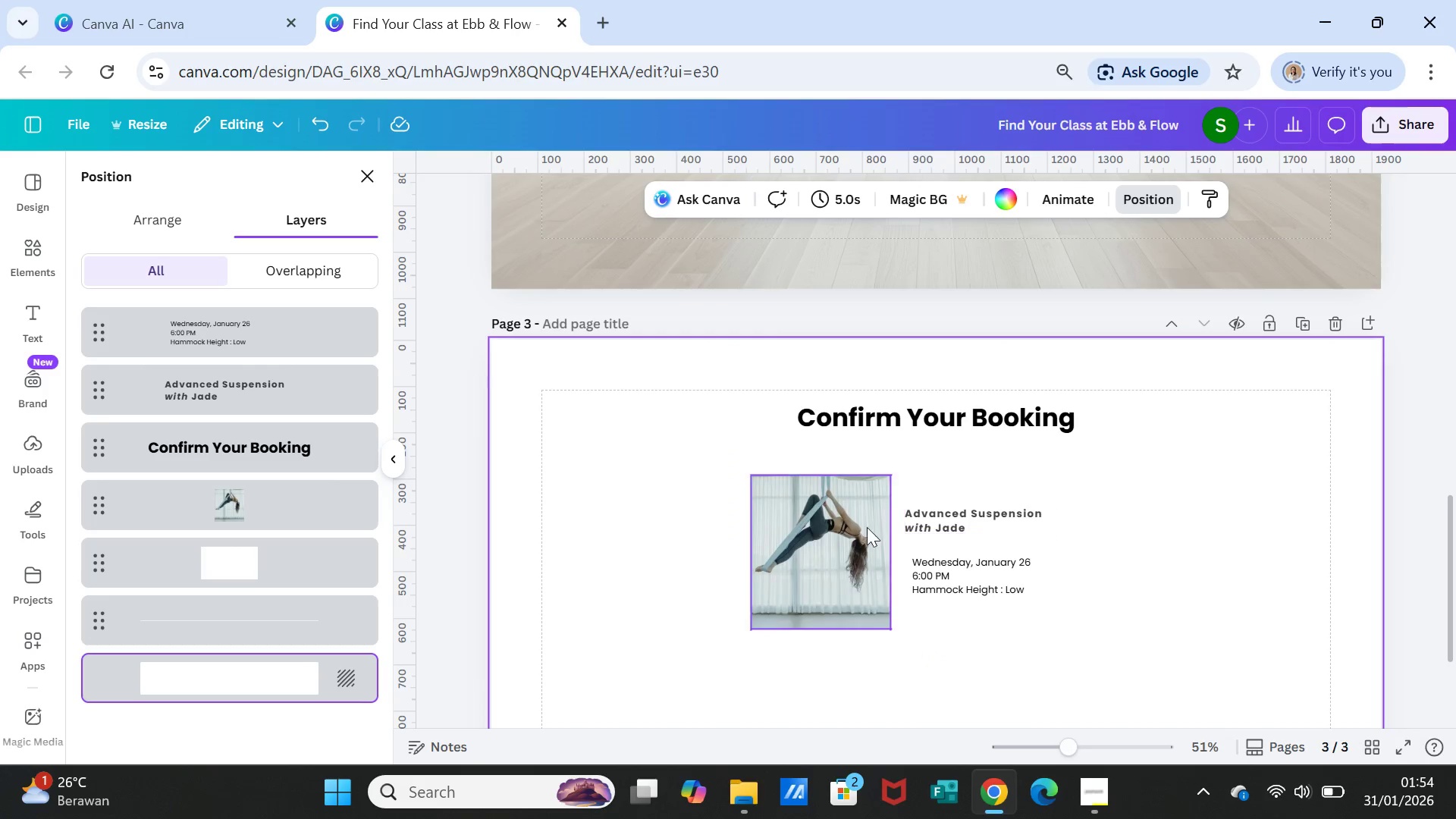 
left_click([866, 528])
 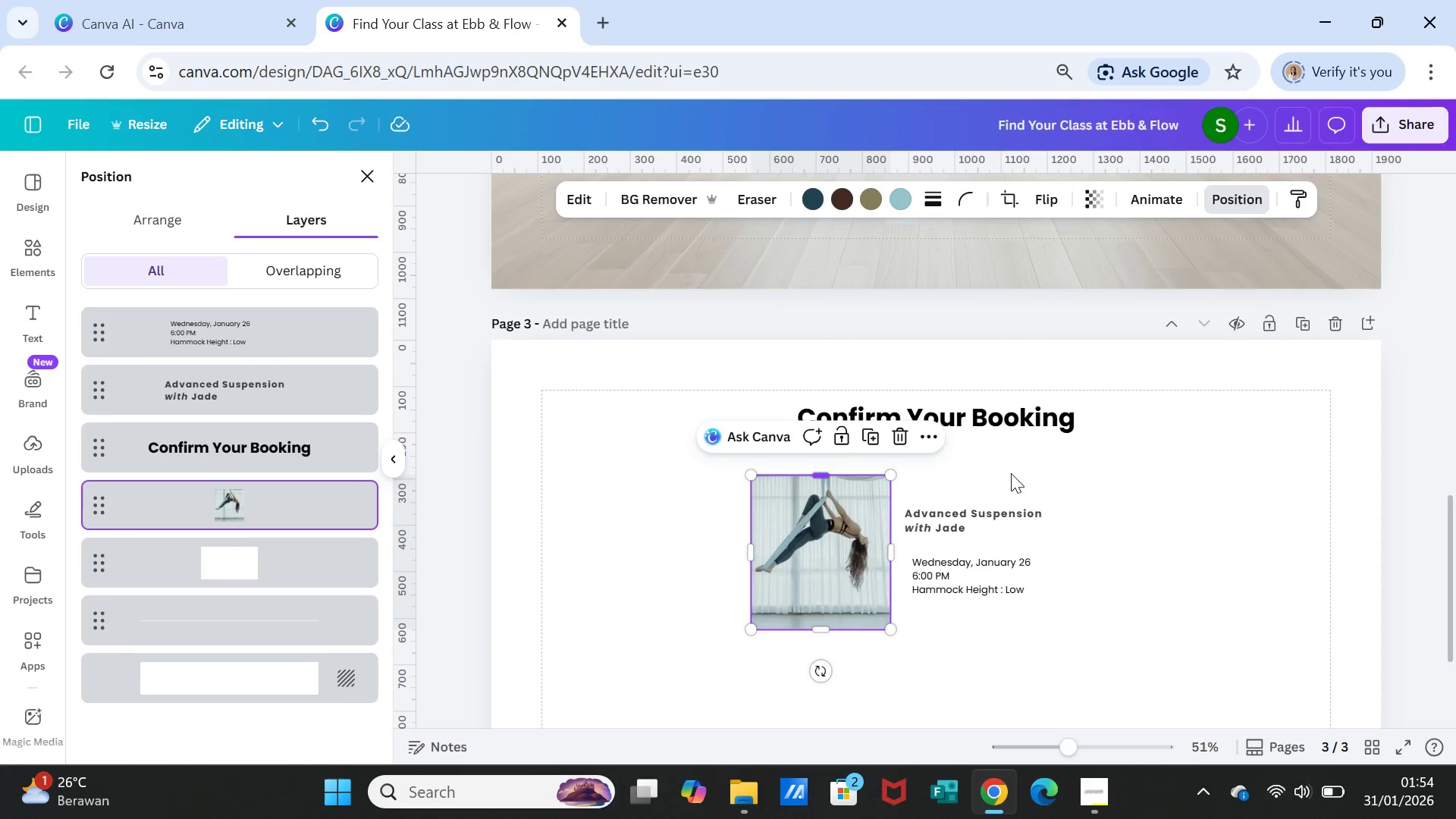 
left_click([1011, 473])
 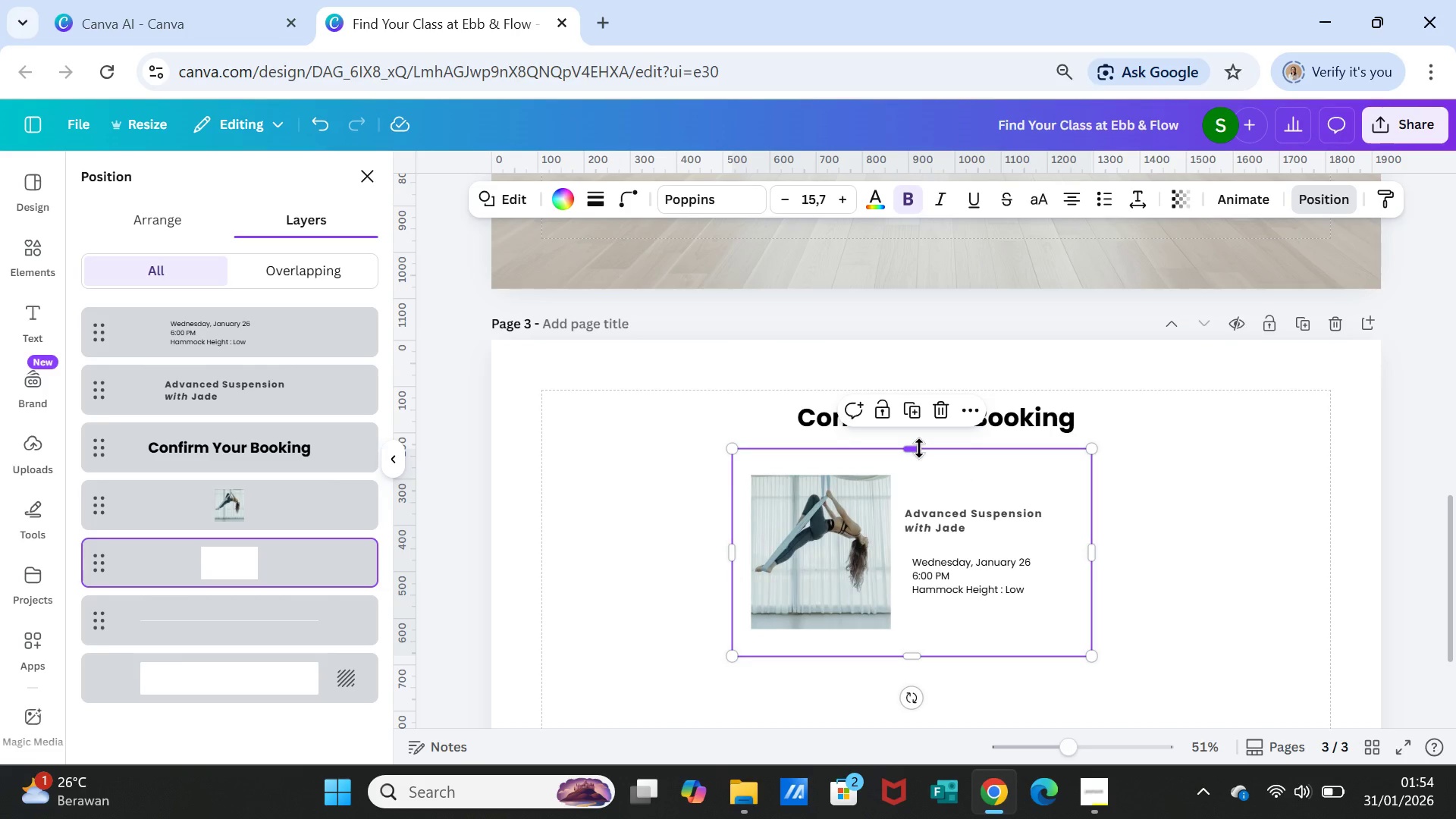 
left_click_drag(start_coordinate=[919, 448], to_coordinate=[925, 471])
 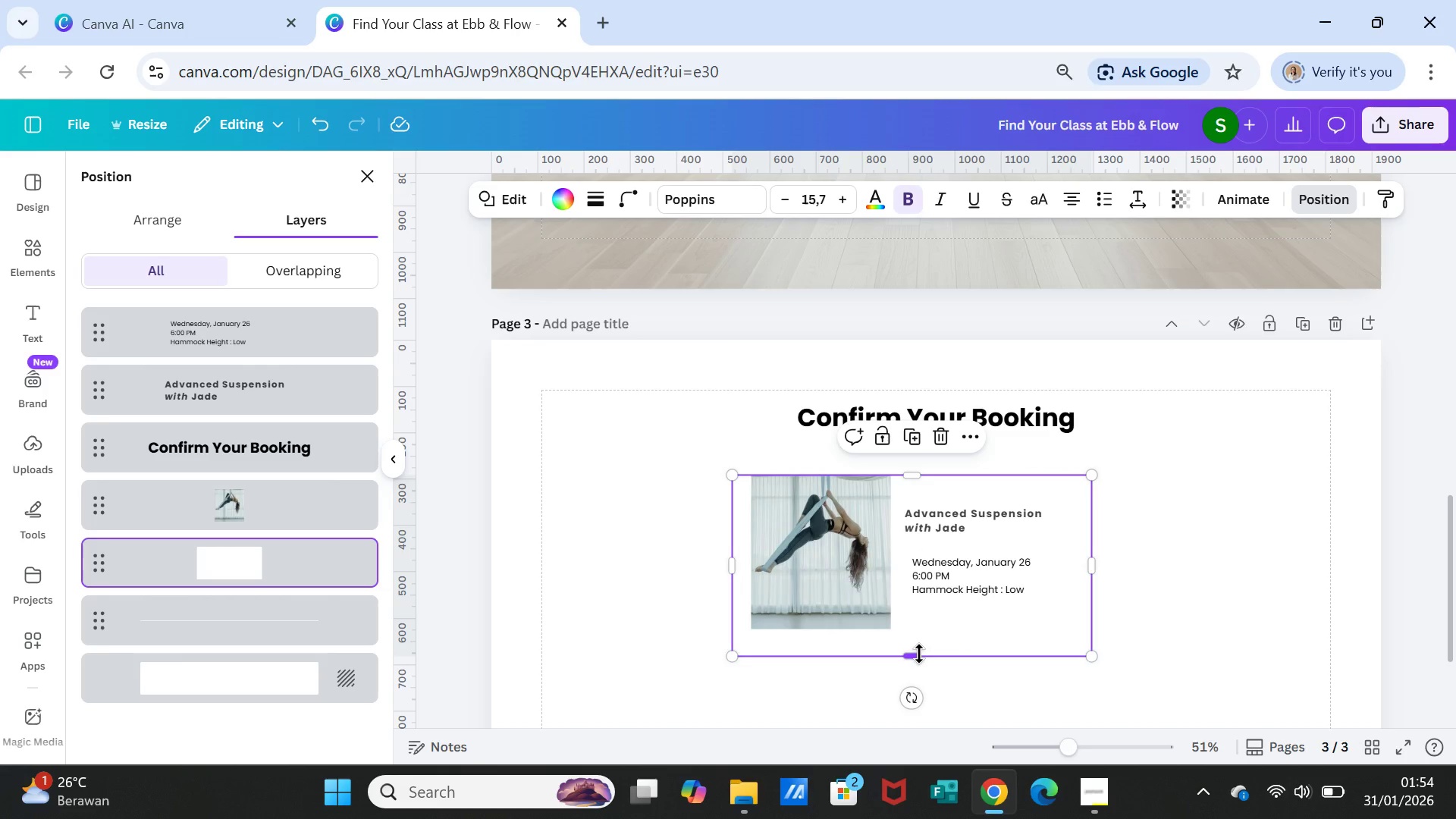 
left_click_drag(start_coordinate=[919, 654], to_coordinate=[917, 628])
 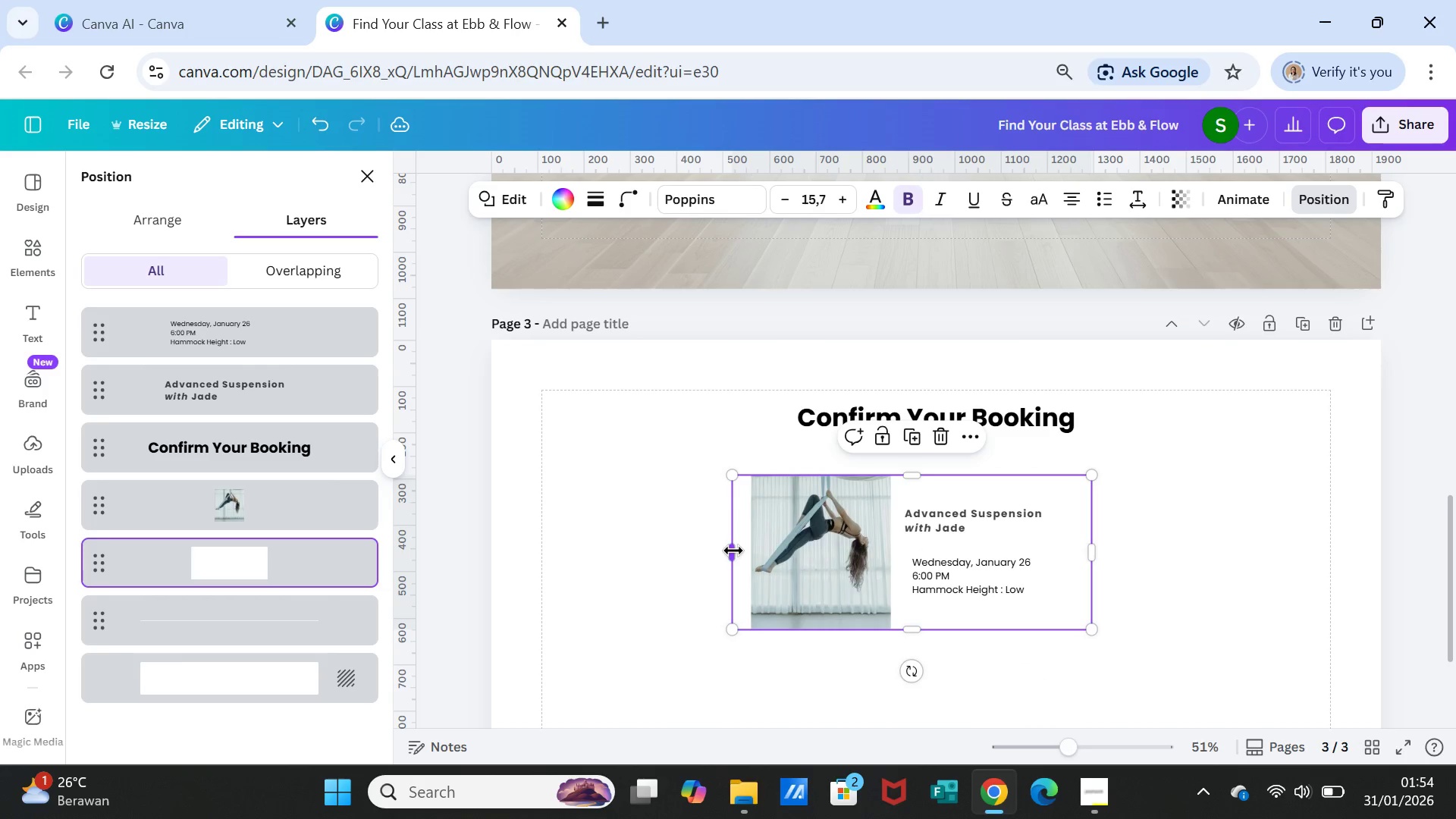 
left_click_drag(start_coordinate=[733, 551], to_coordinate=[748, 551])
 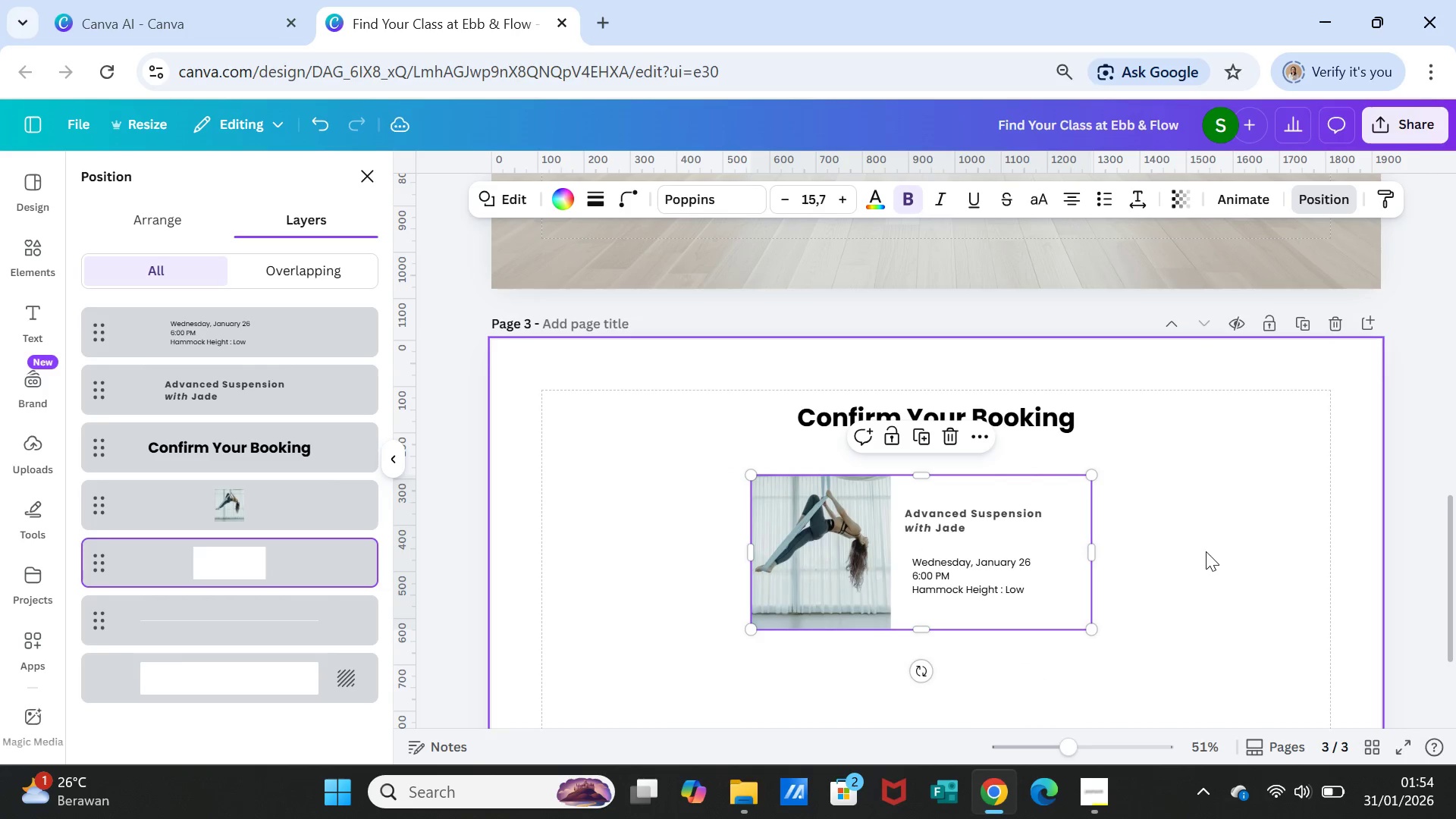 
left_click([1206, 551])
 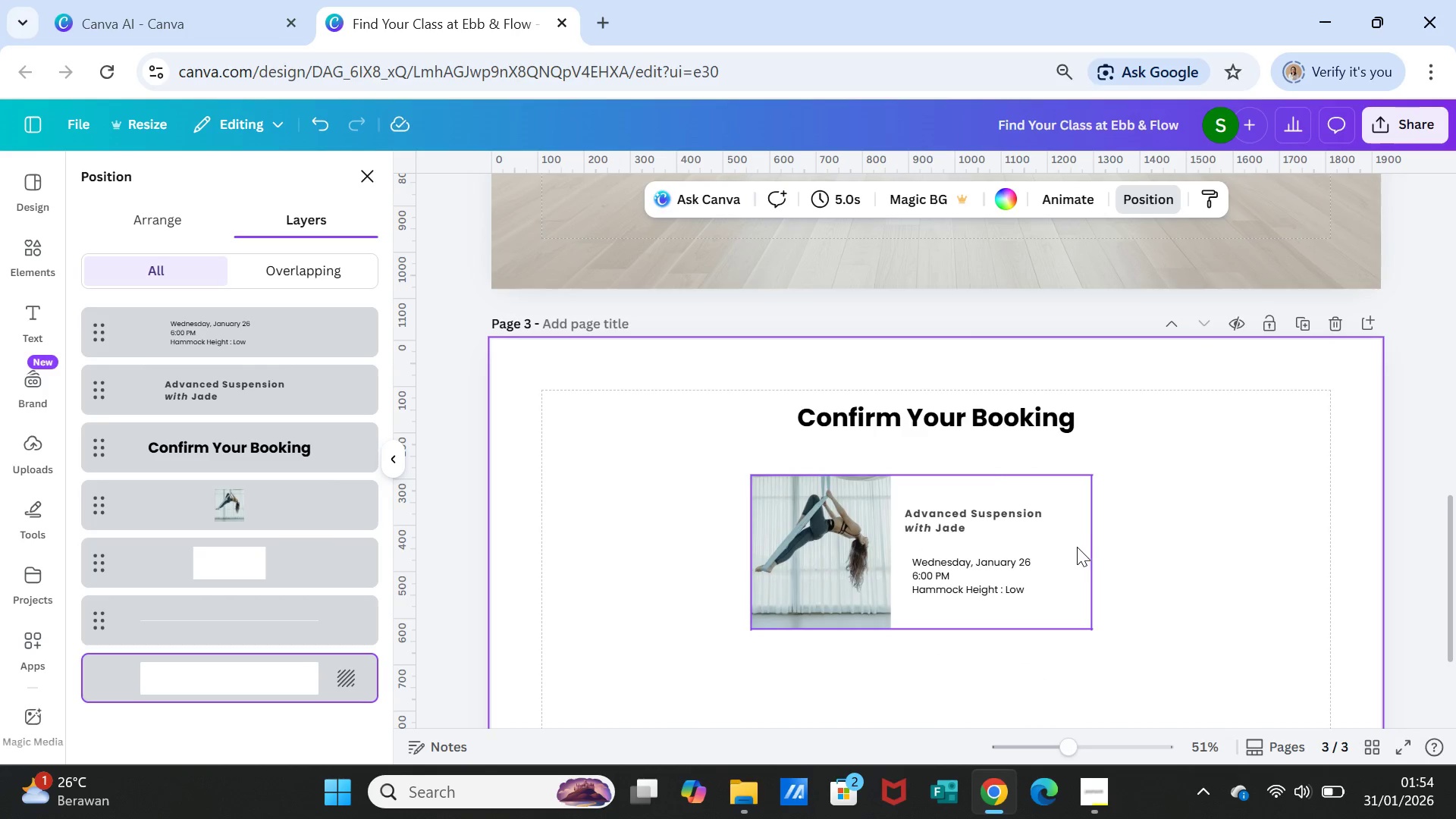 
left_click([1077, 547])
 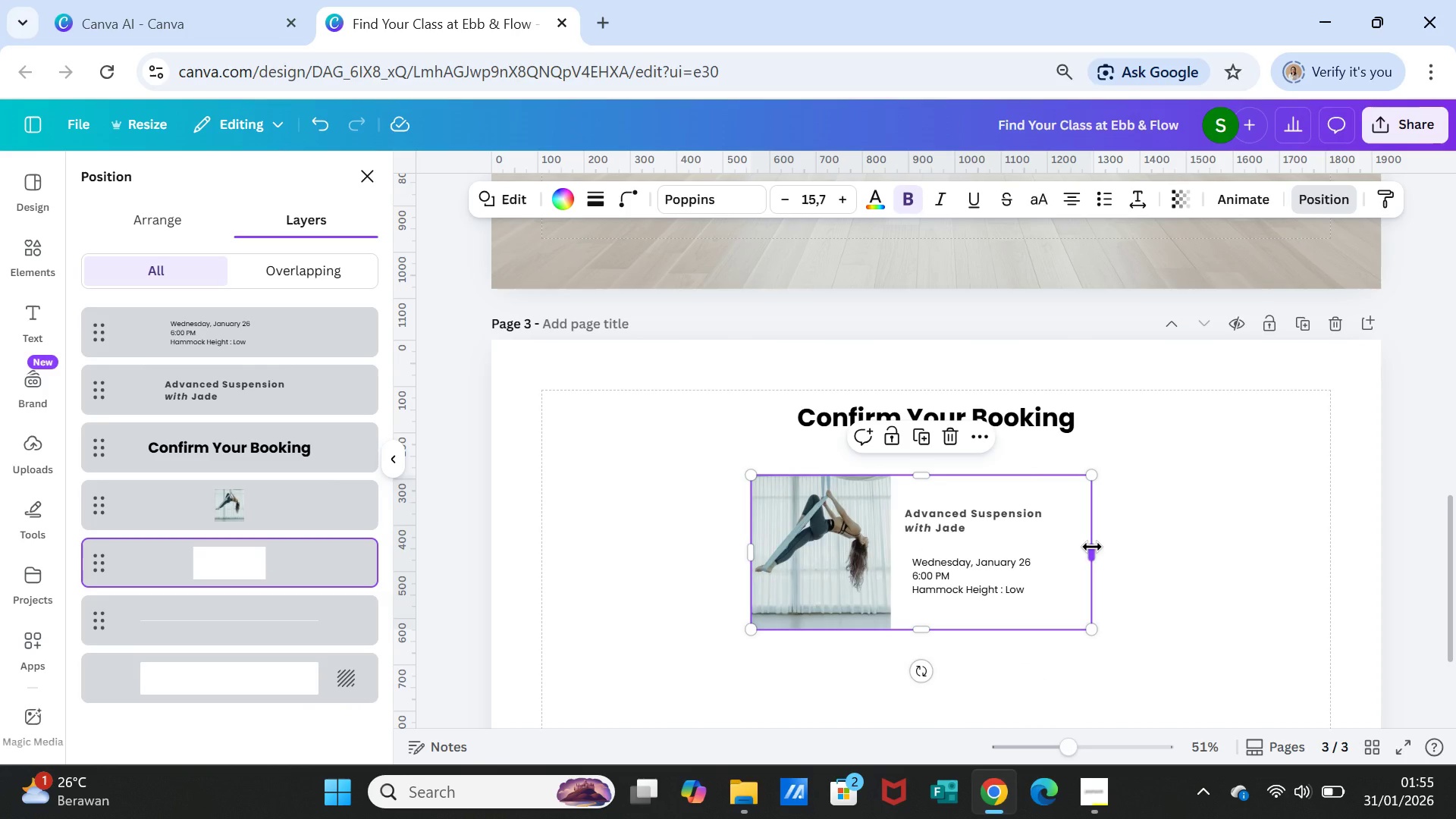 
left_click_drag(start_coordinate=[1092, 547], to_coordinate=[1072, 544])
 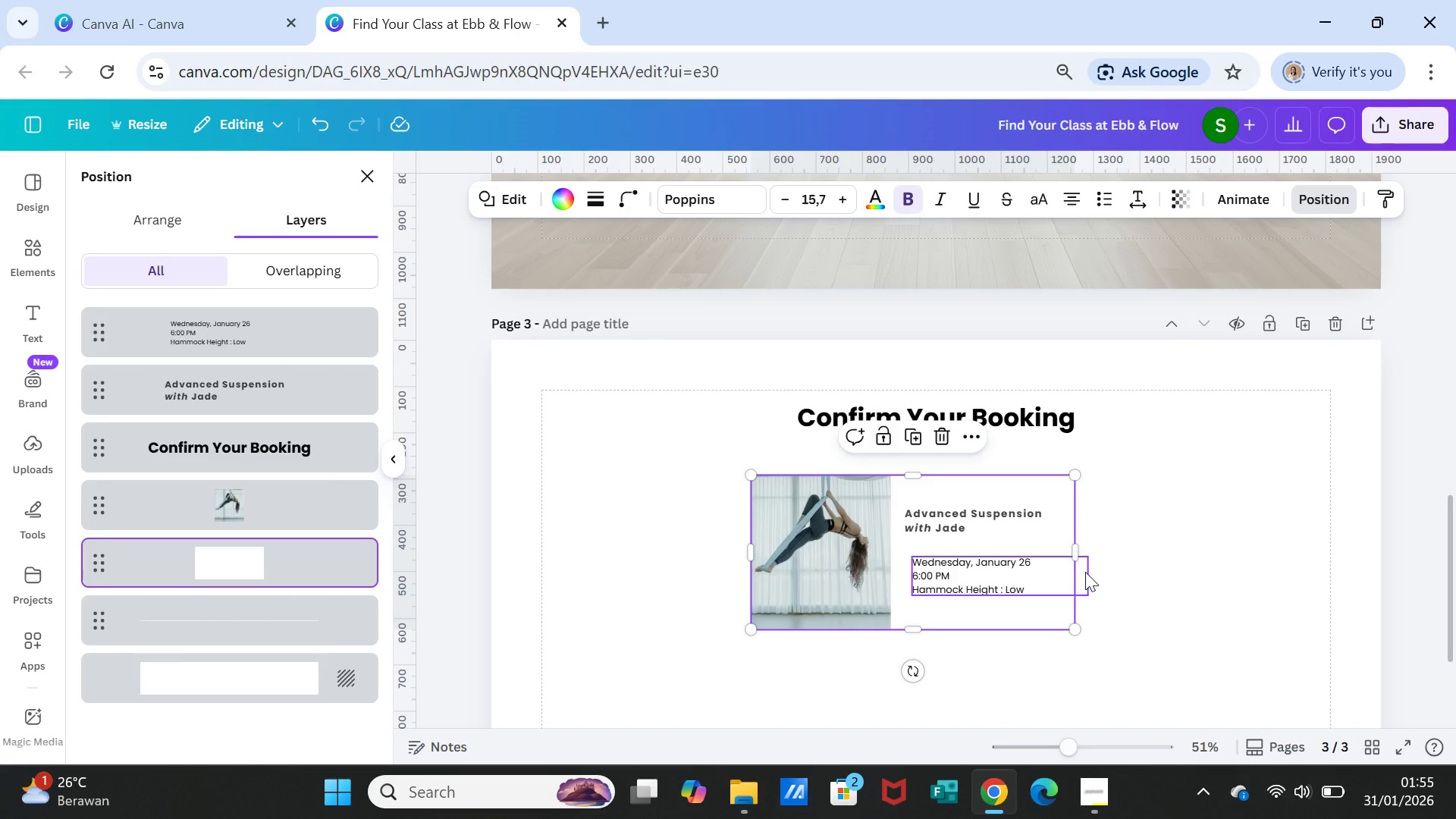 
wait(6.06)
 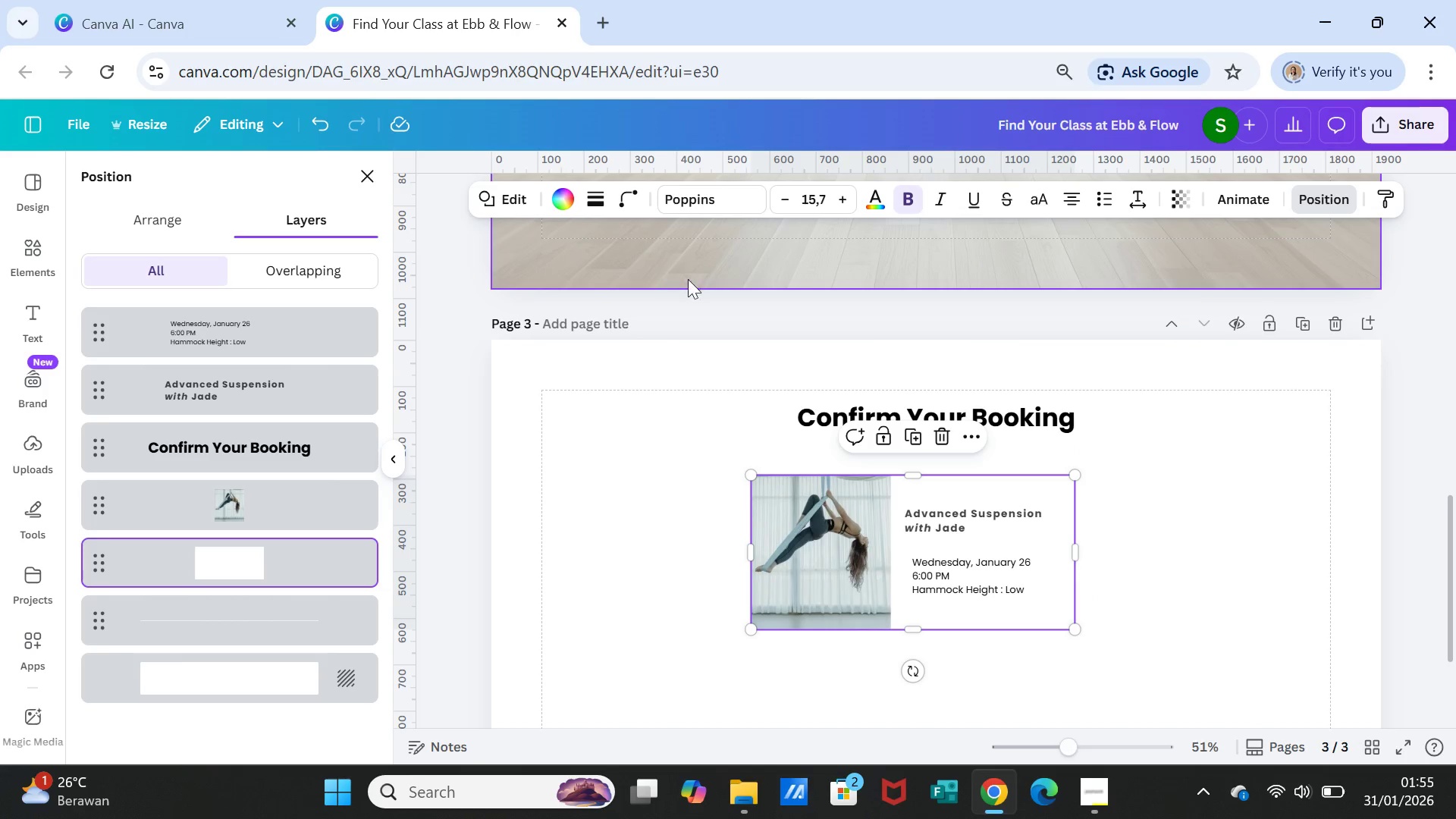 
left_click([867, 573])
 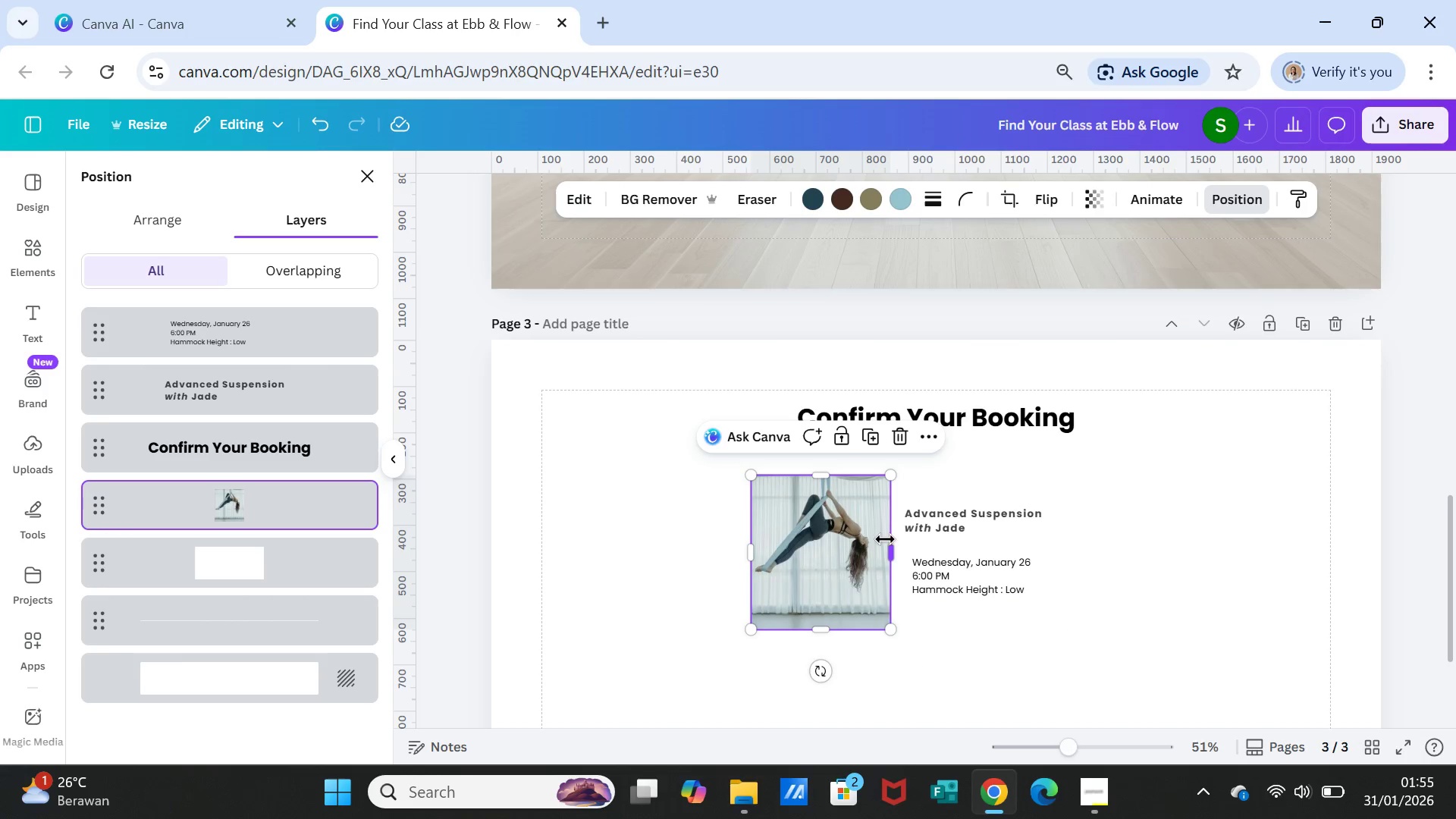 
left_click_drag(start_coordinate=[888, 548], to_coordinate=[875, 548])
 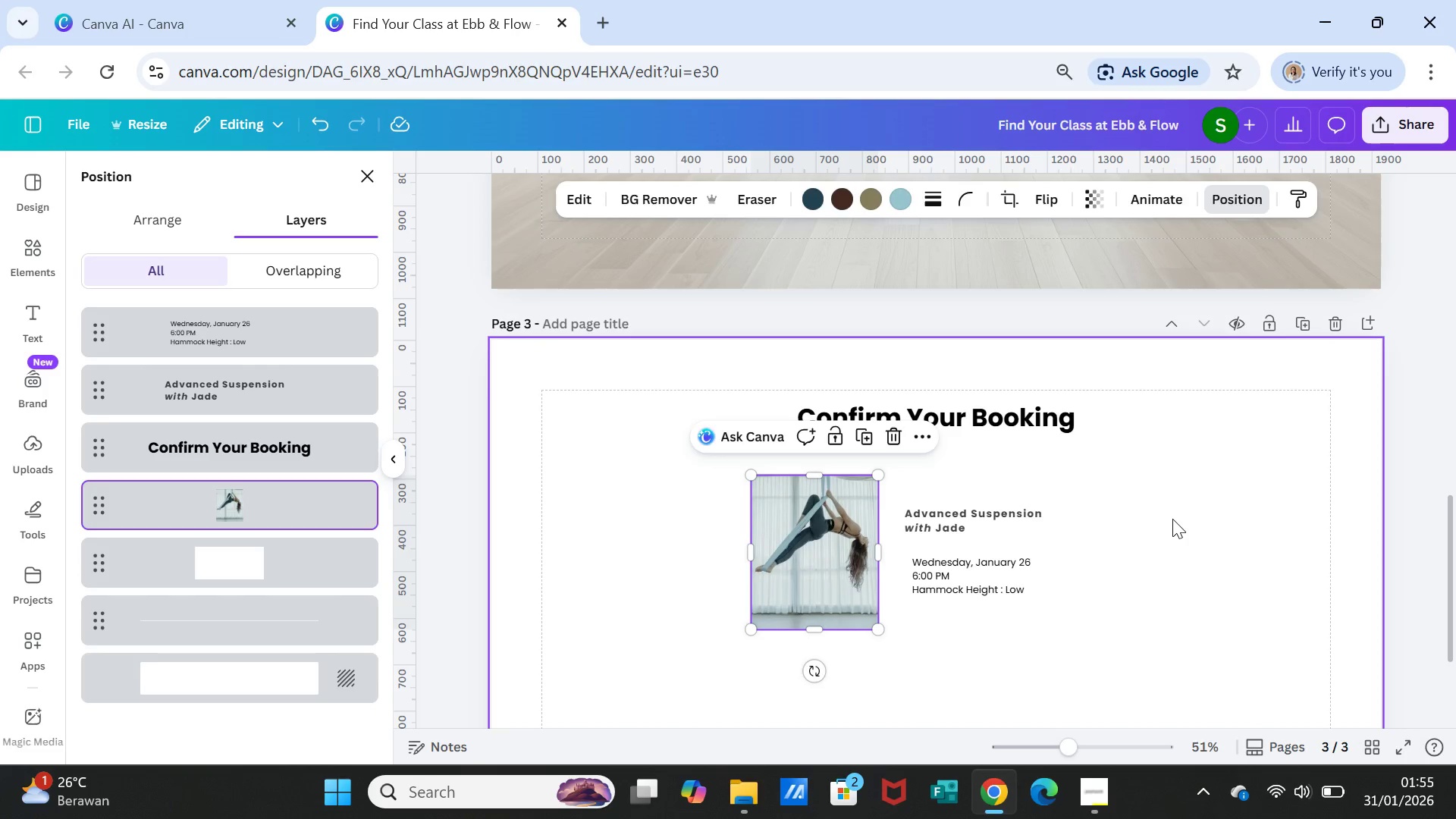 
left_click([1172, 519])
 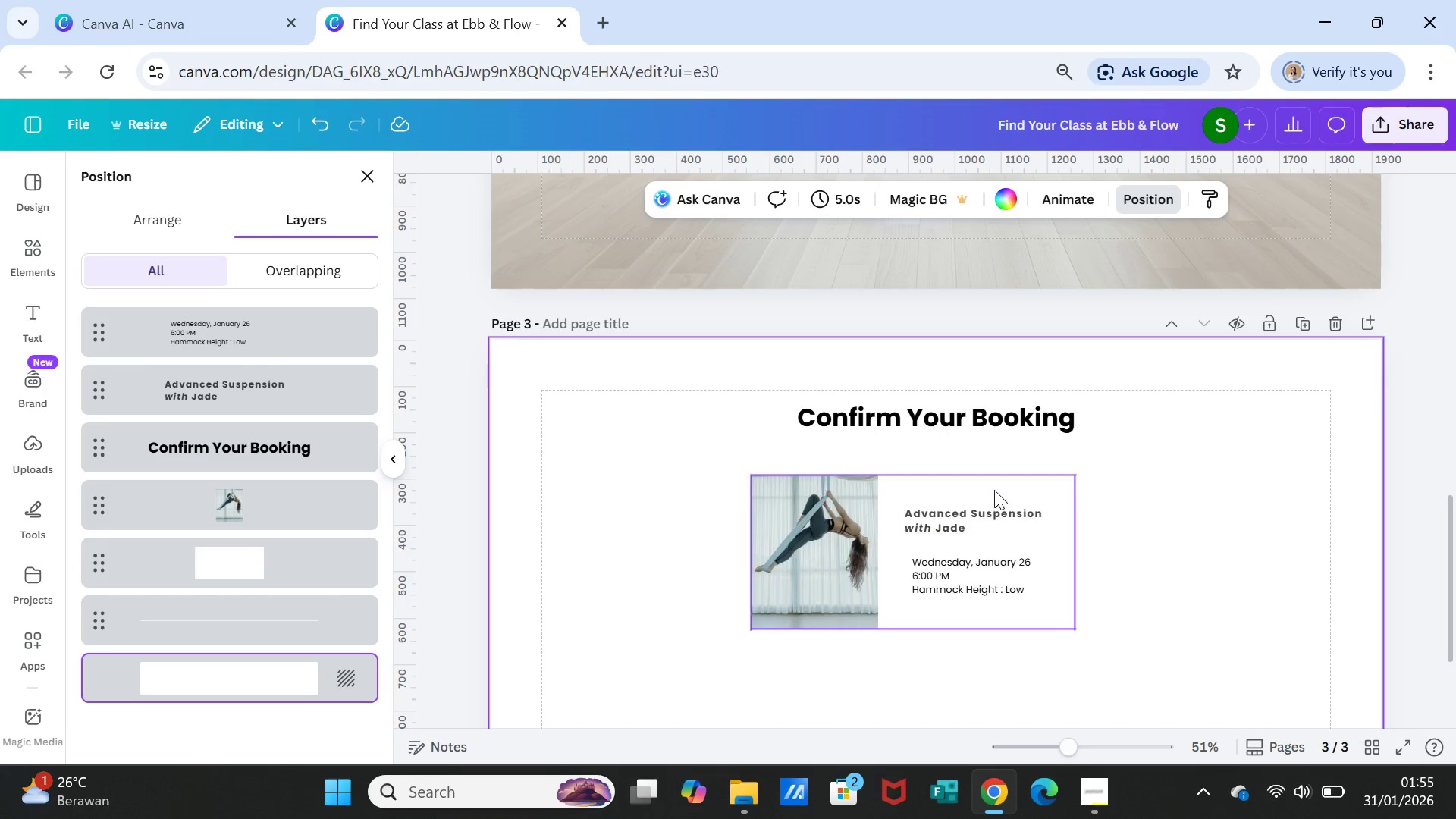 
left_click([994, 490])
 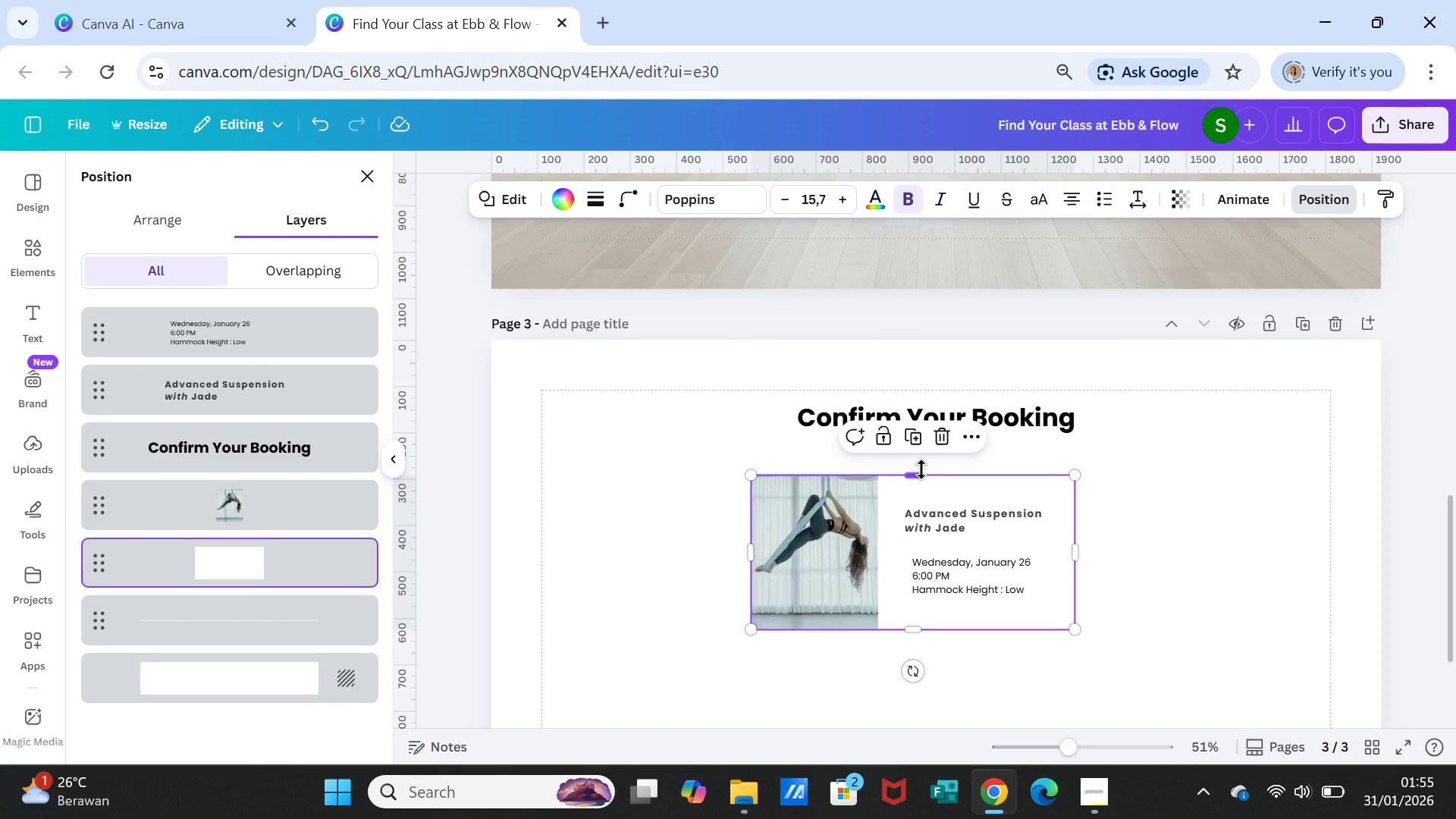 
left_click_drag(start_coordinate=[921, 469], to_coordinate=[921, 466])
 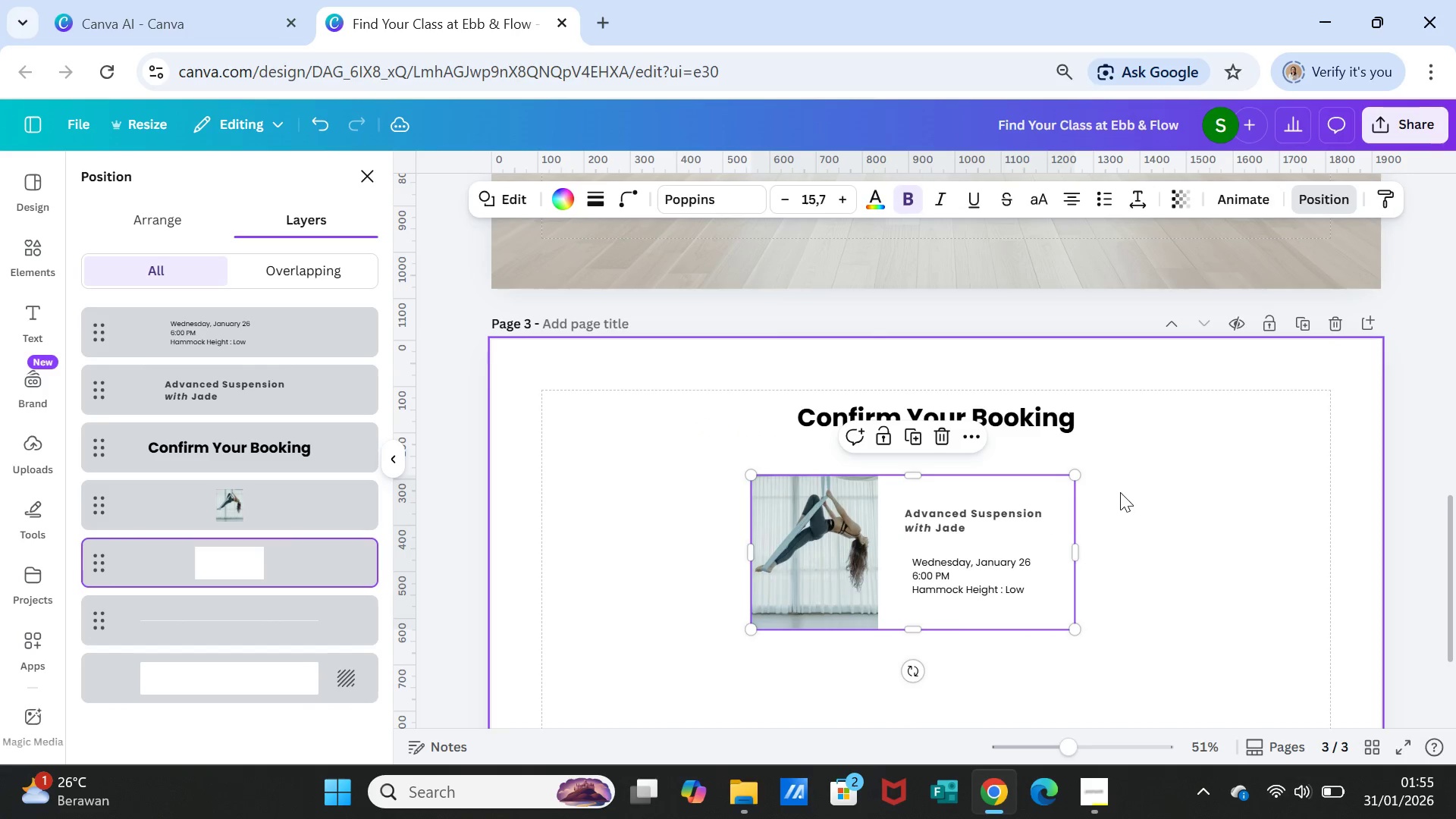 
left_click([1120, 492])
 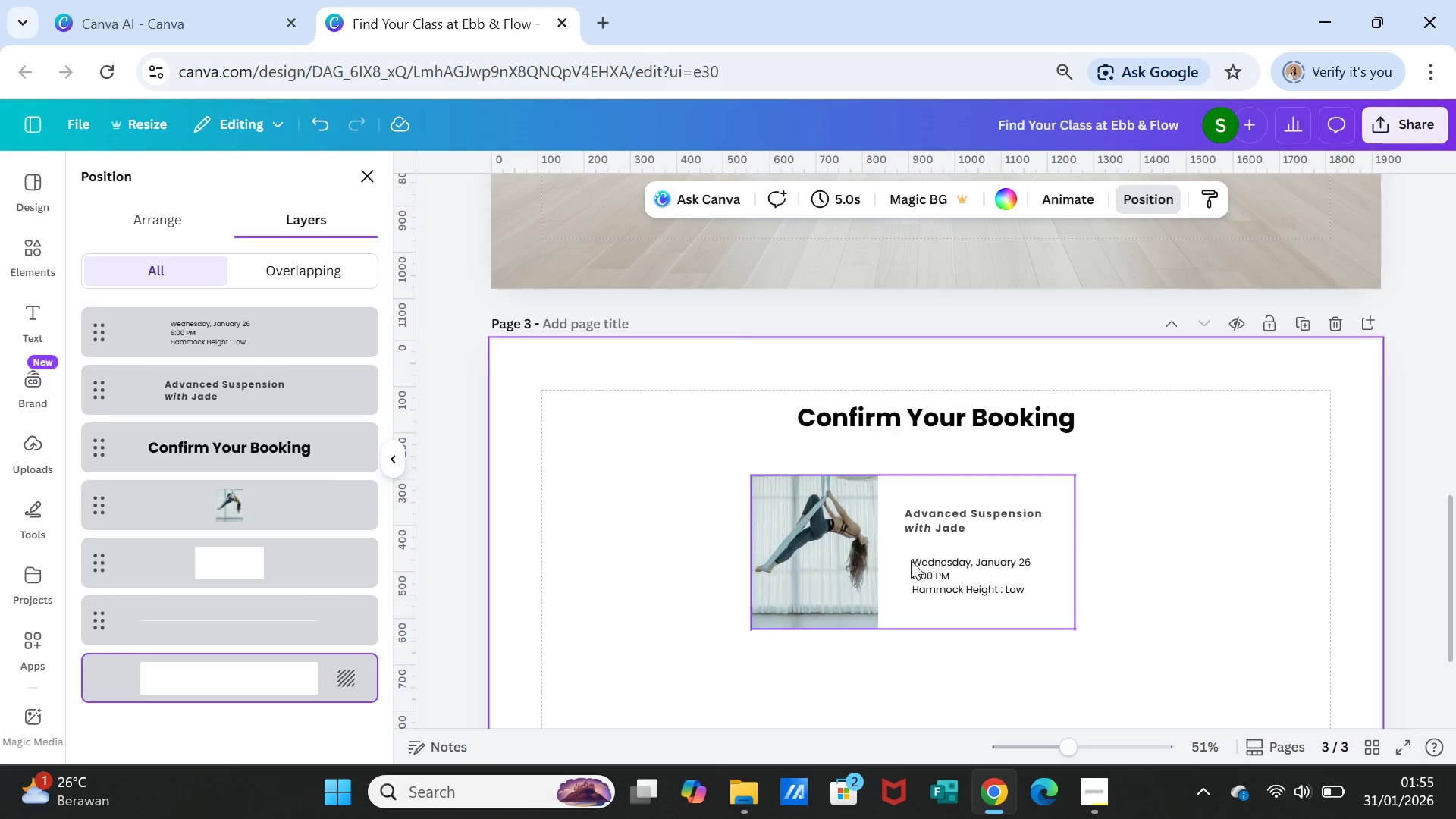 
left_click([858, 552])
 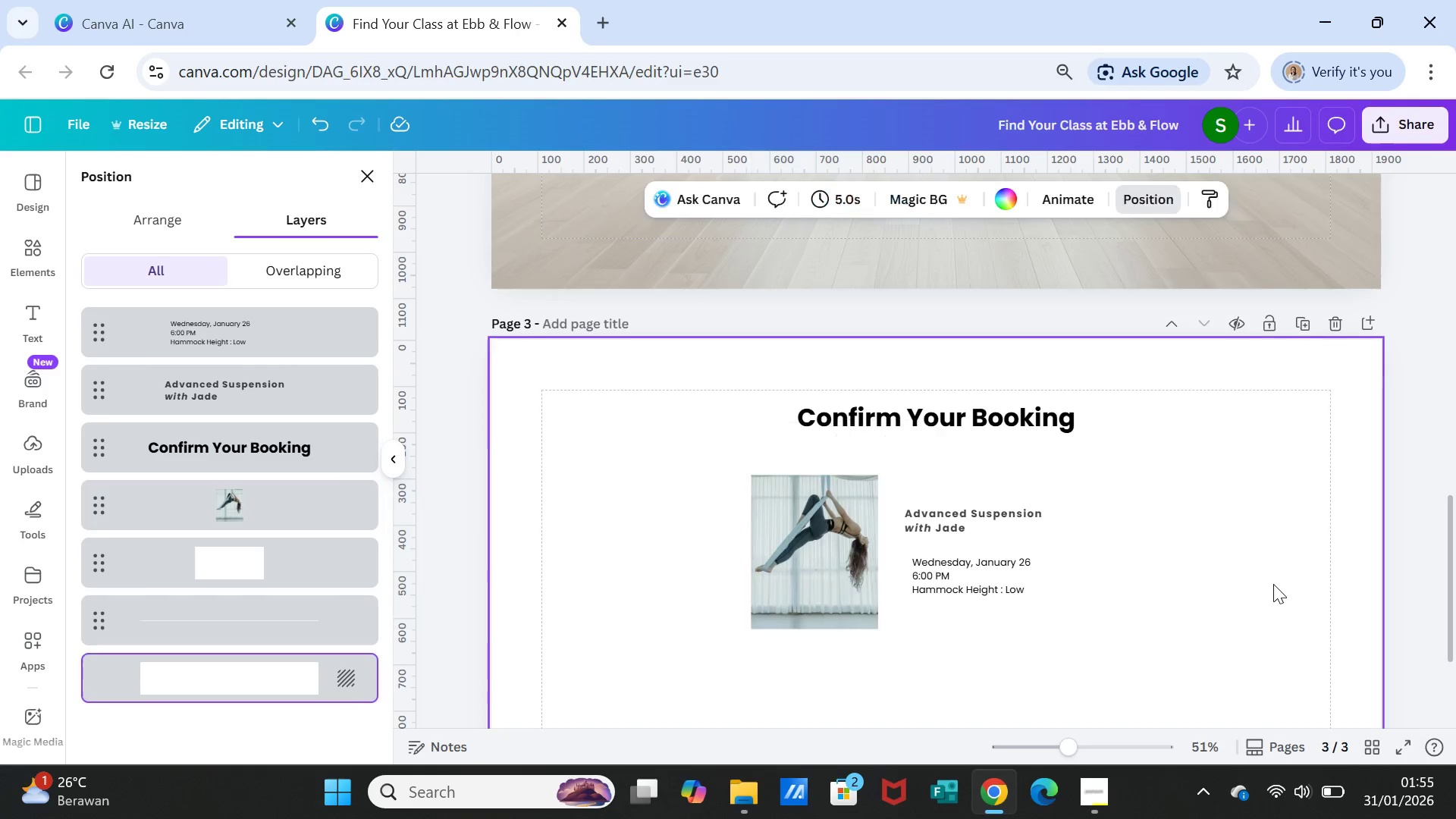 
scroll: coordinate [1140, 603], scroll_direction: down, amount: 1.0
 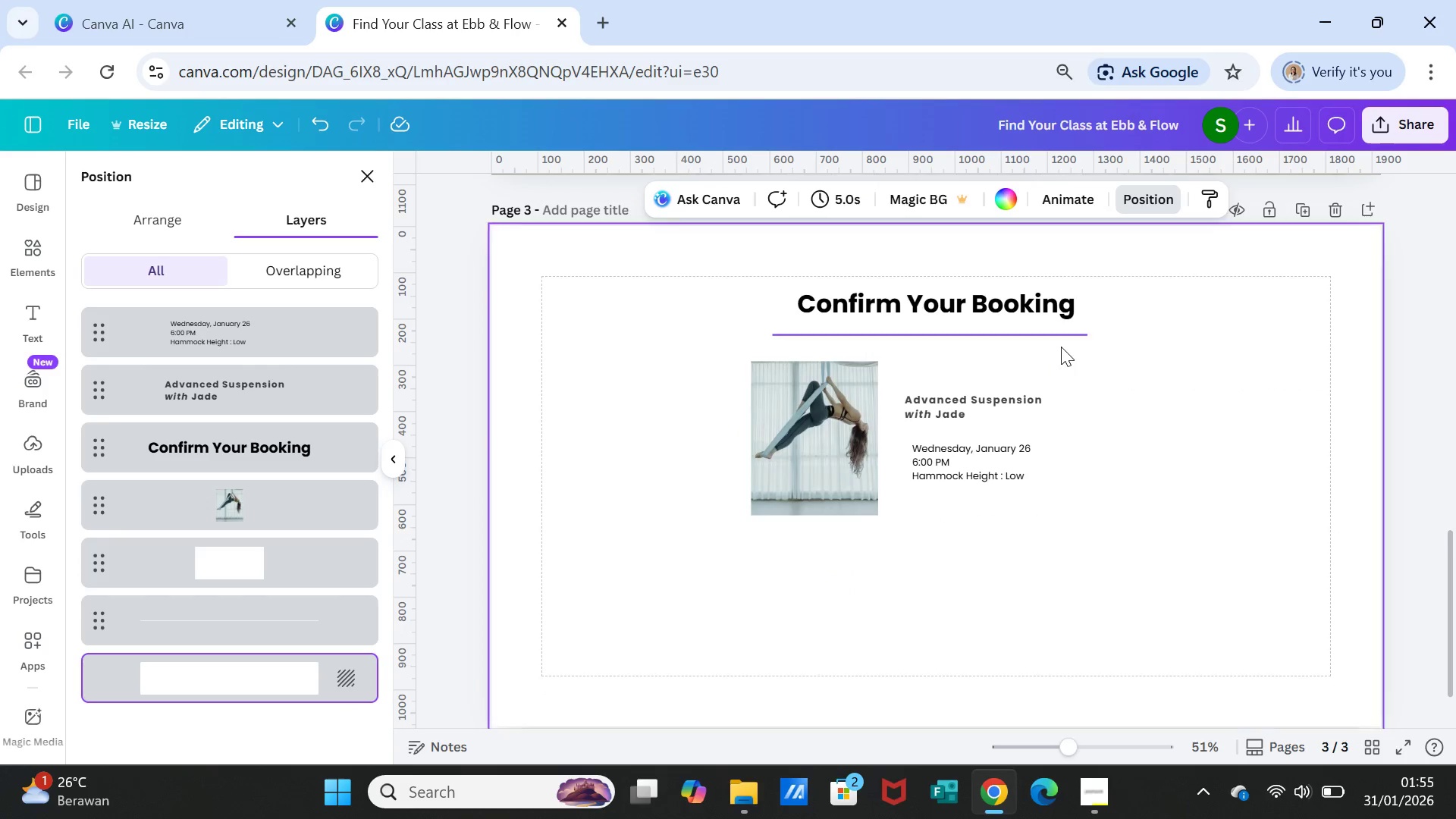 
left_click([1054, 371])
 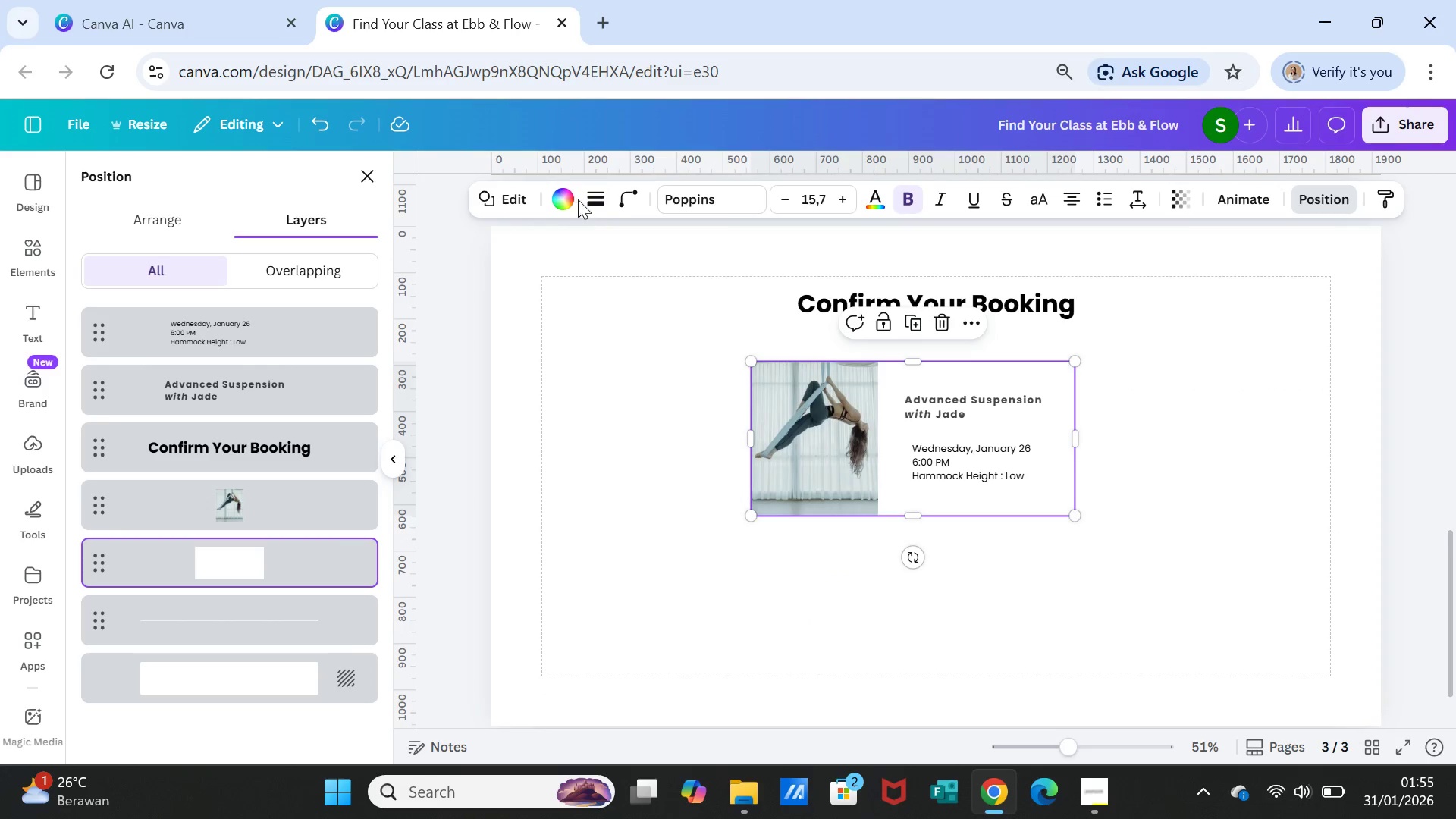 
left_click([573, 198])
 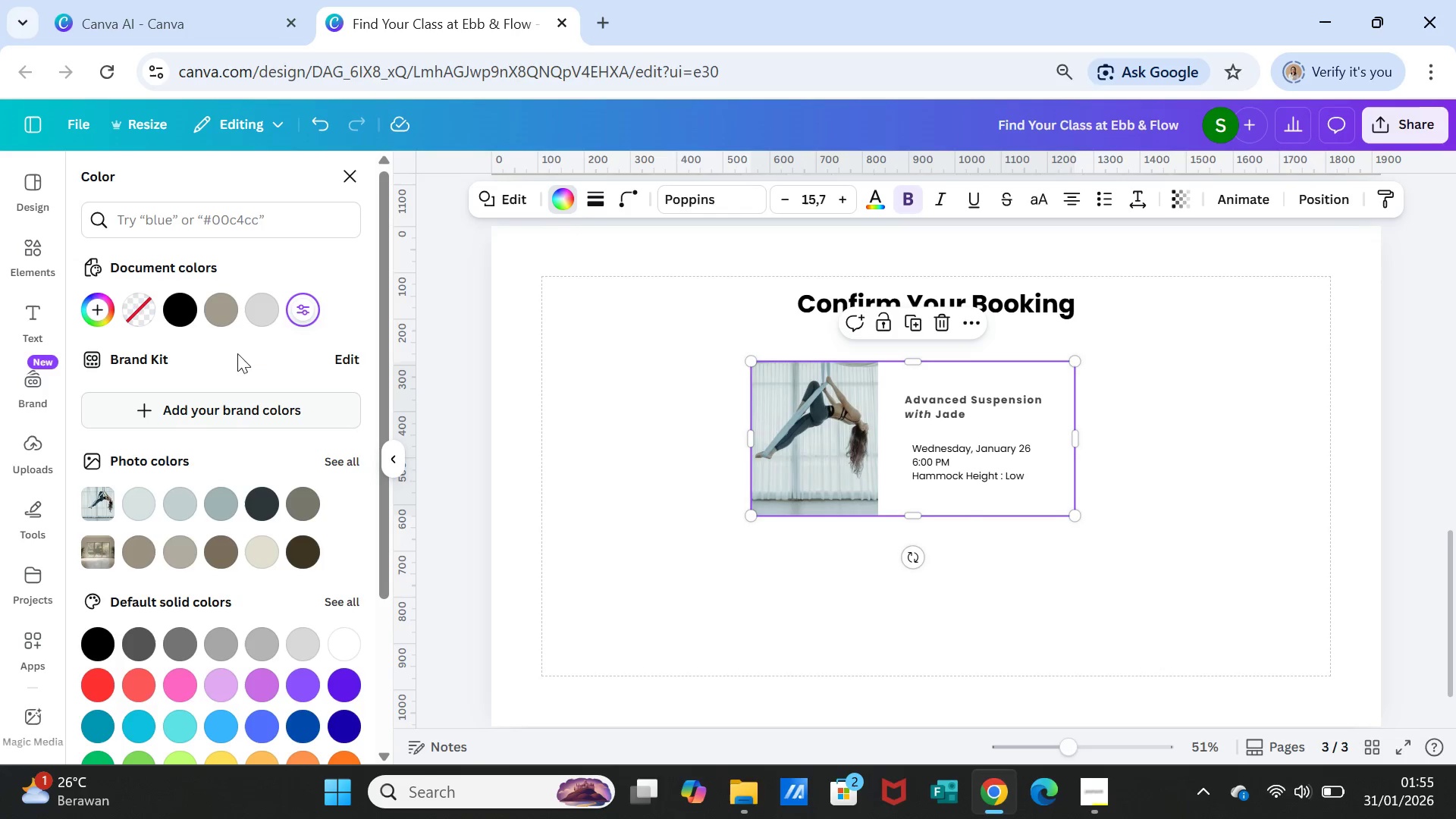 
left_click([225, 318])
 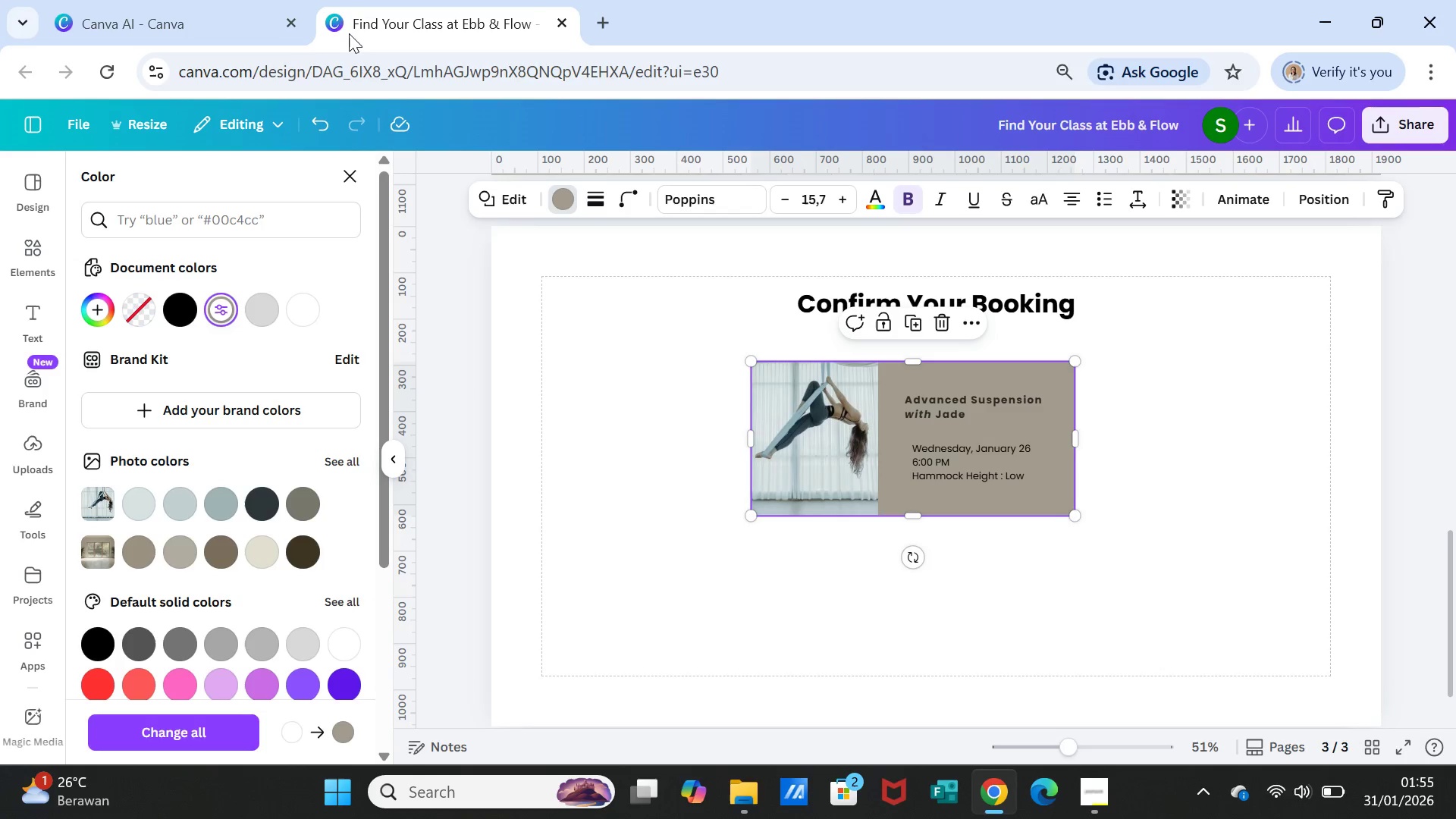 
left_click([322, 110])
 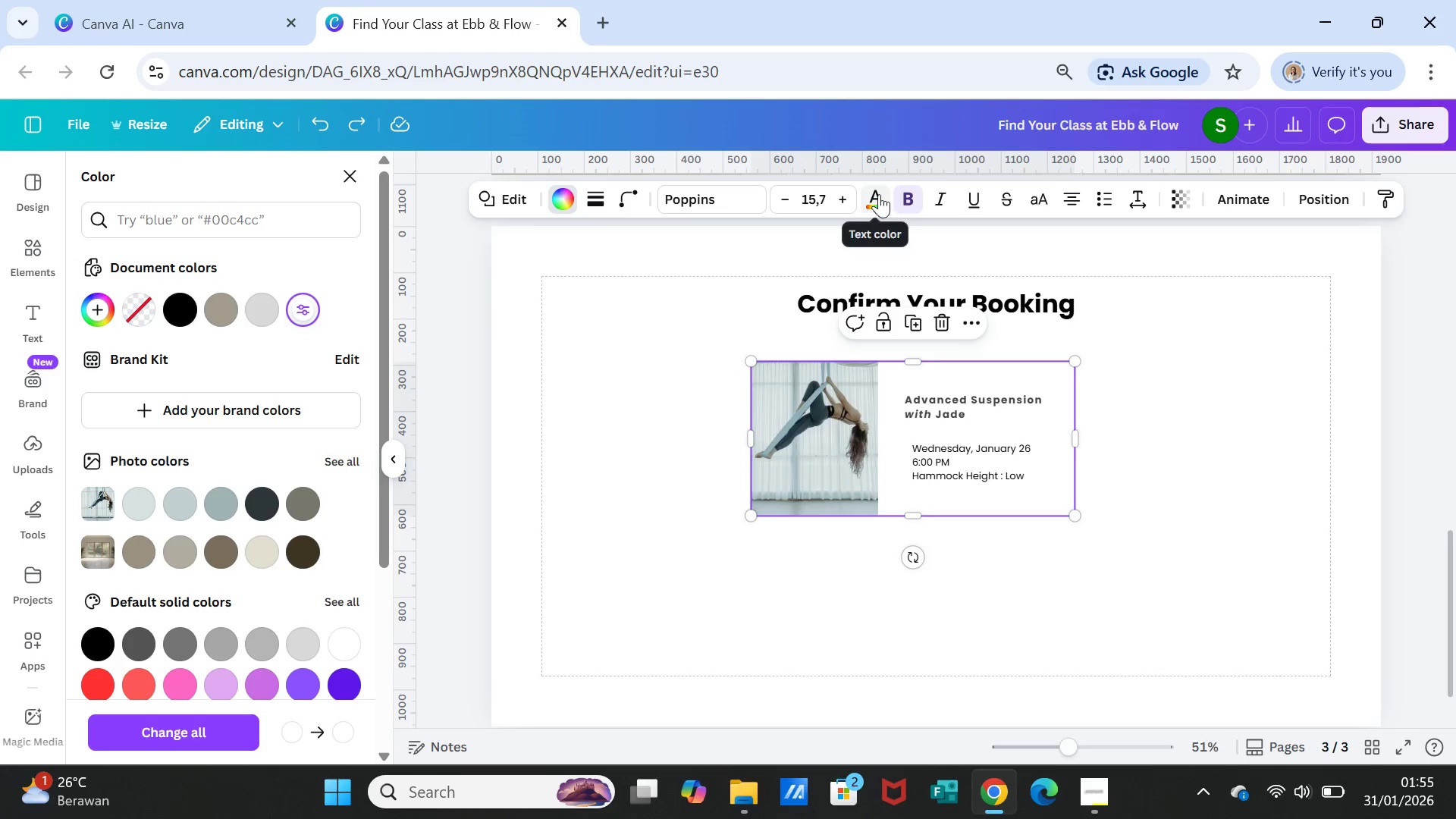 
mouse_move([547, 215])
 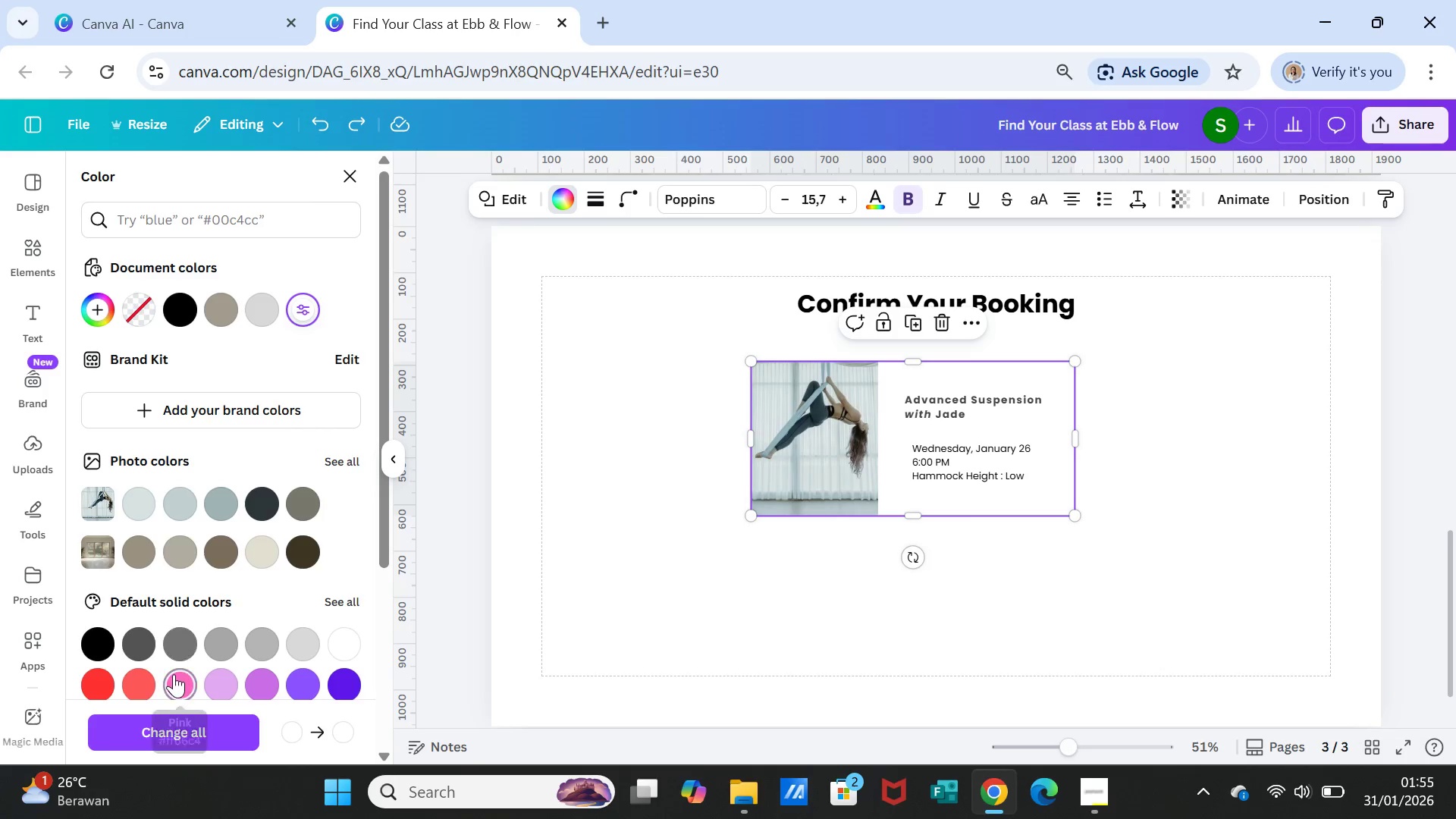 
left_click([174, 674])
 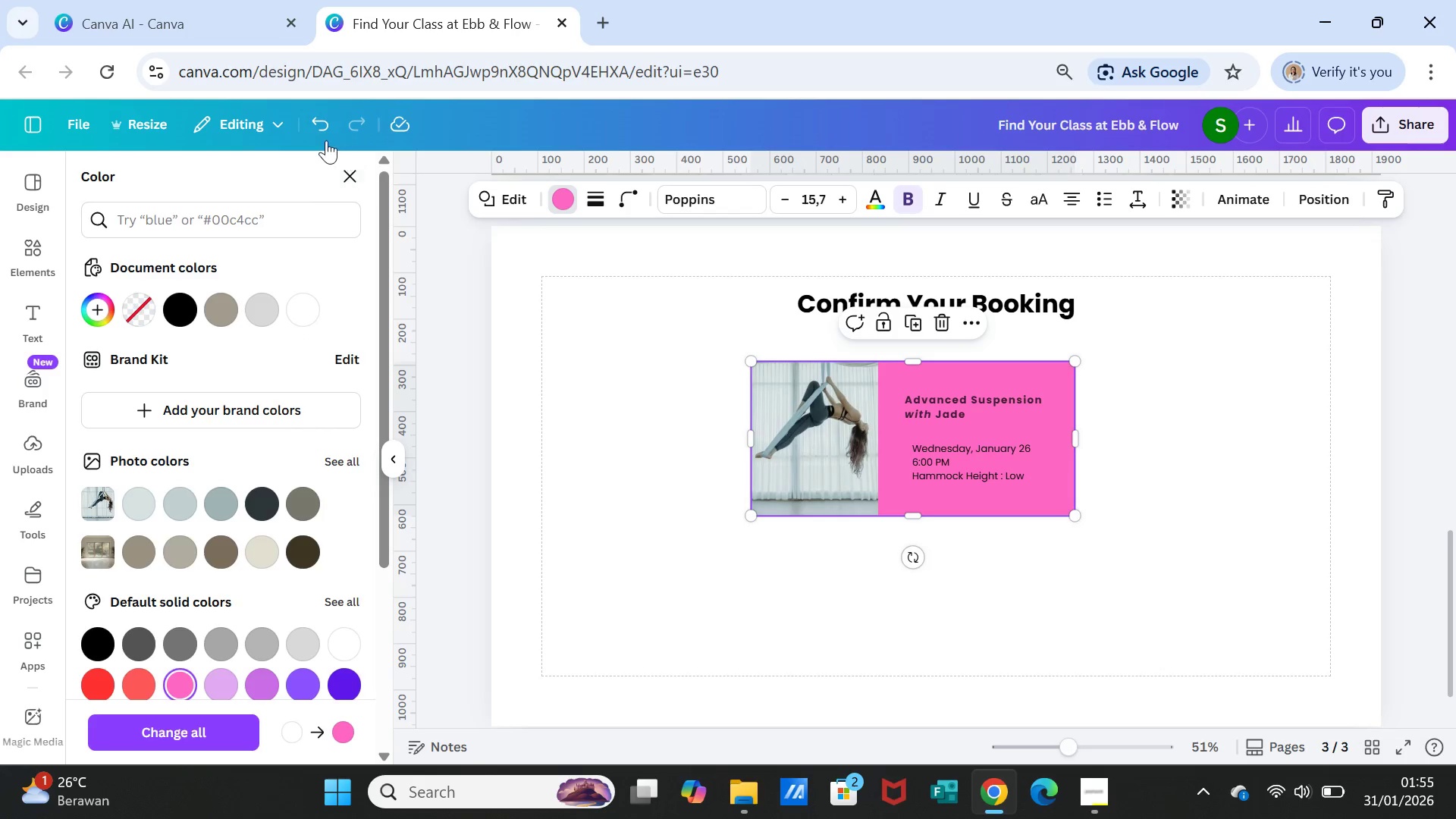 
left_click([315, 119])
 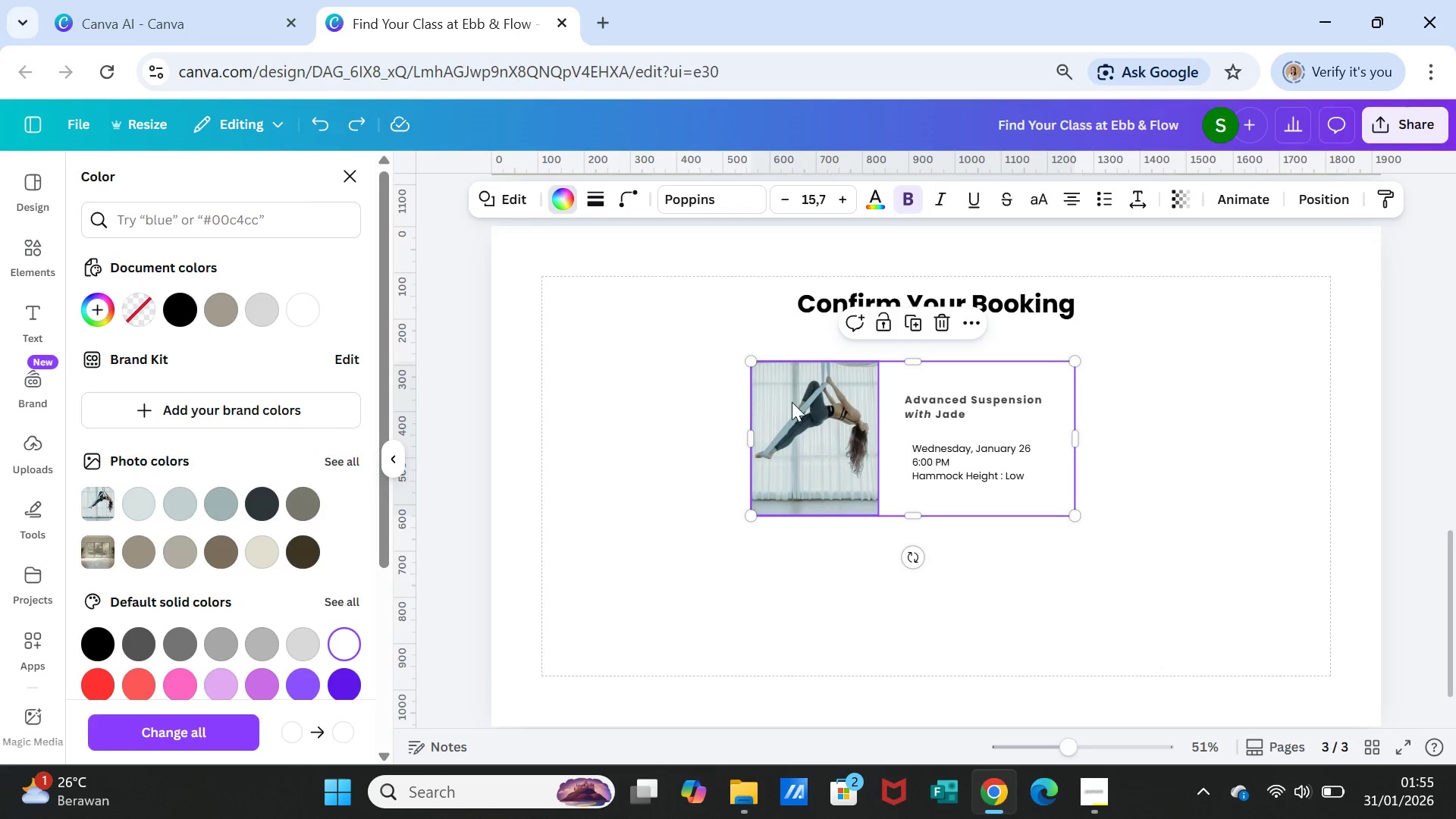 
left_click([792, 402])
 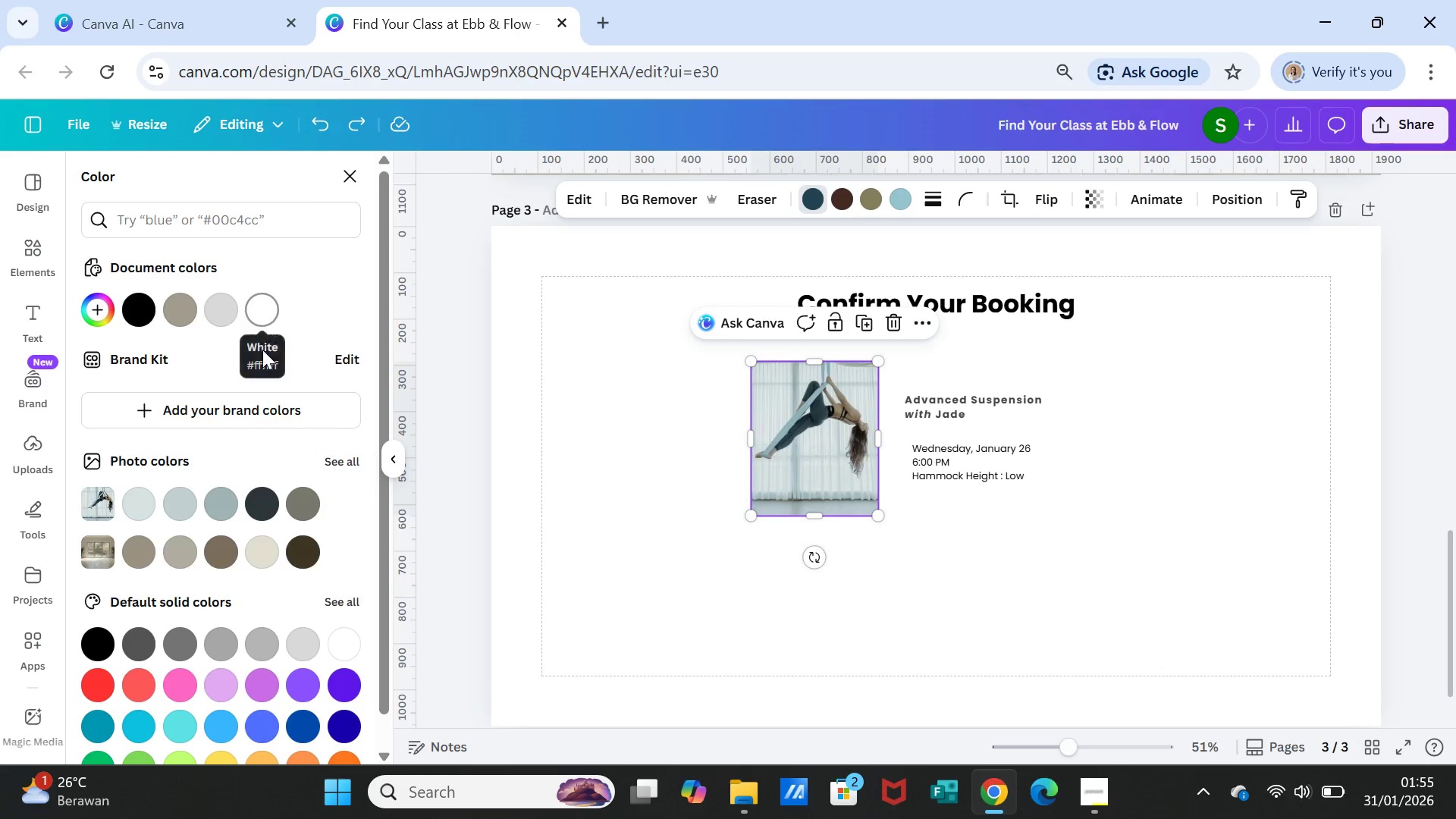 
left_click([275, 301])
 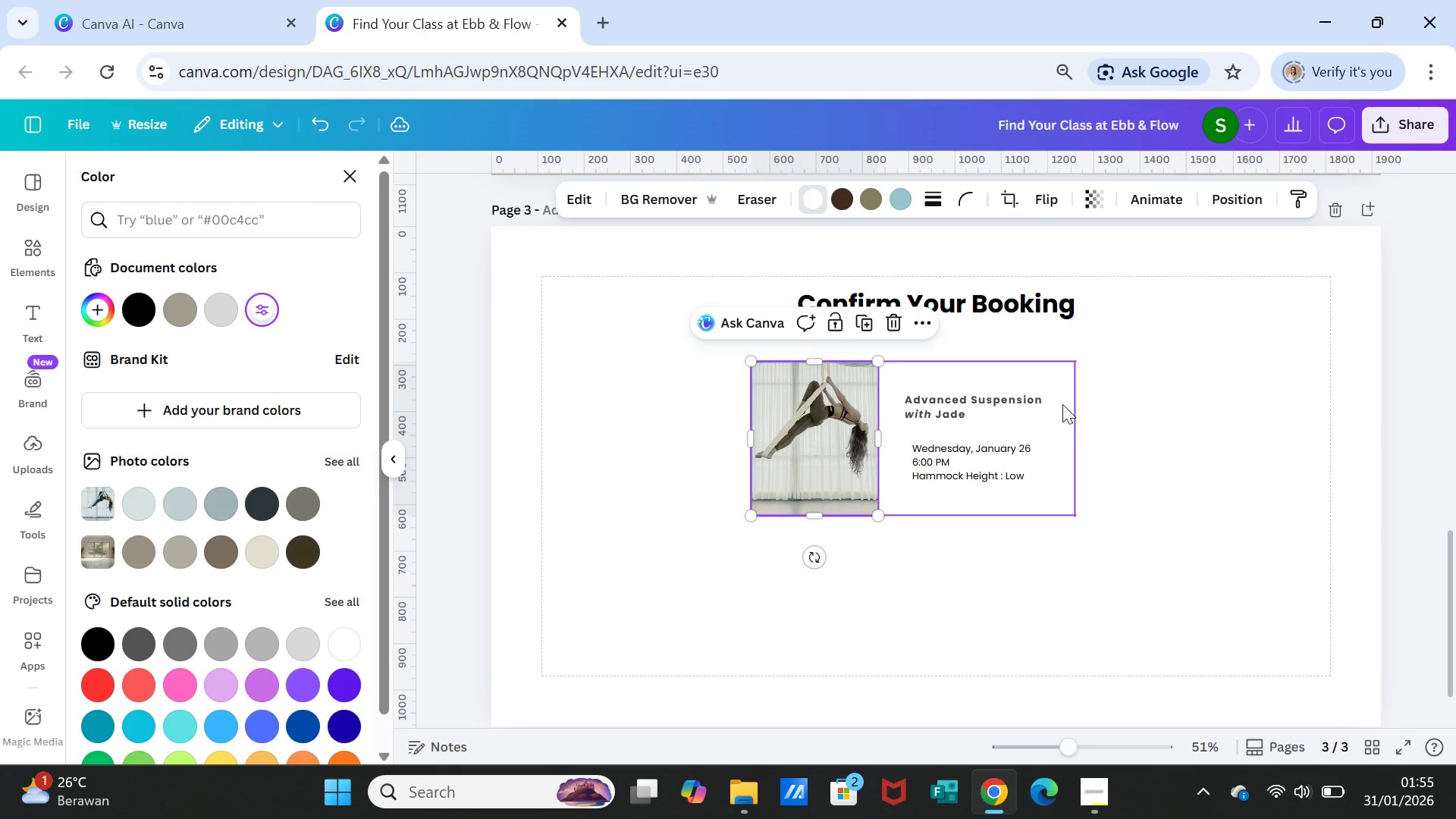 
left_click([1116, 453])
 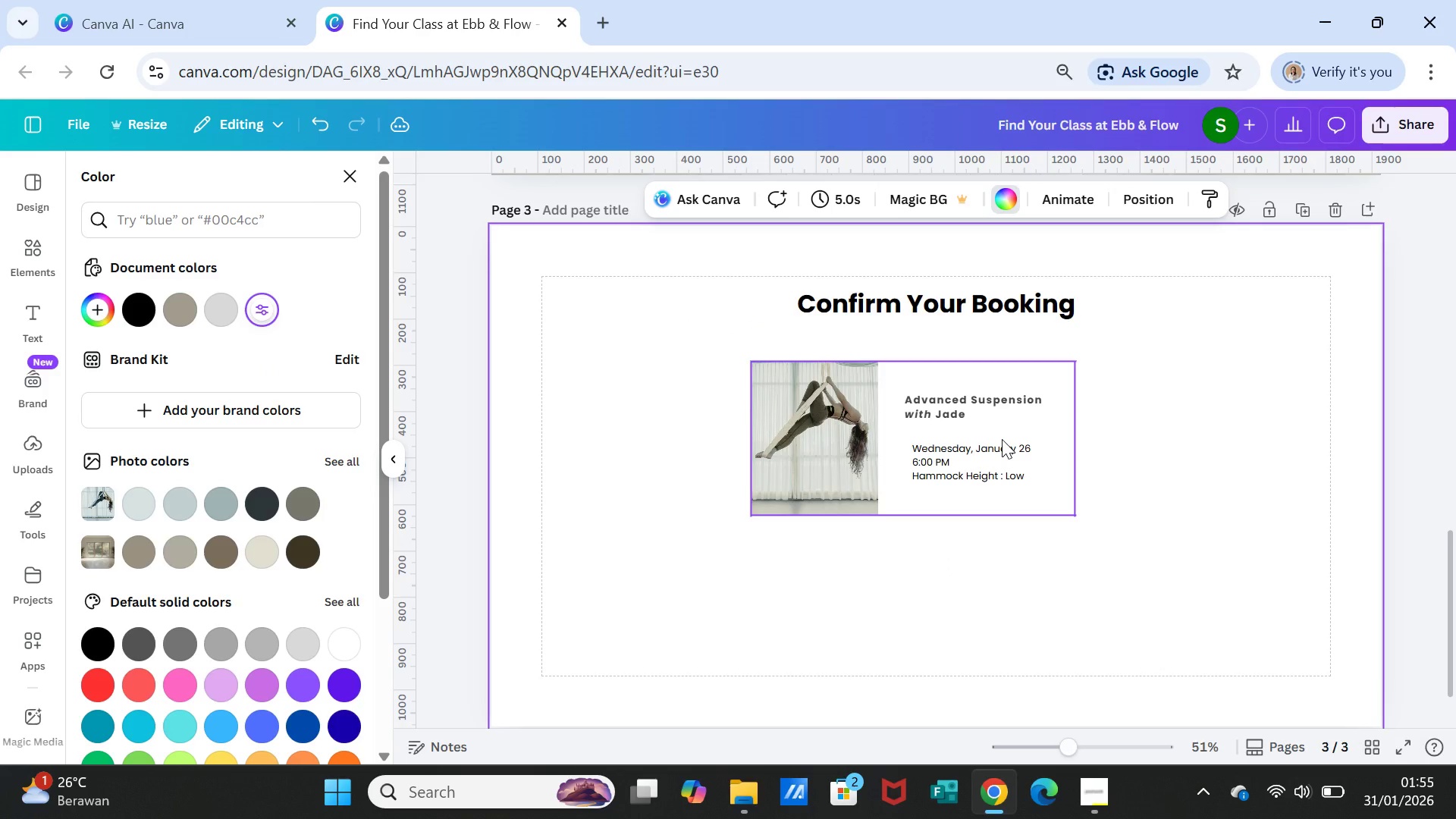 
left_click([1002, 439])
 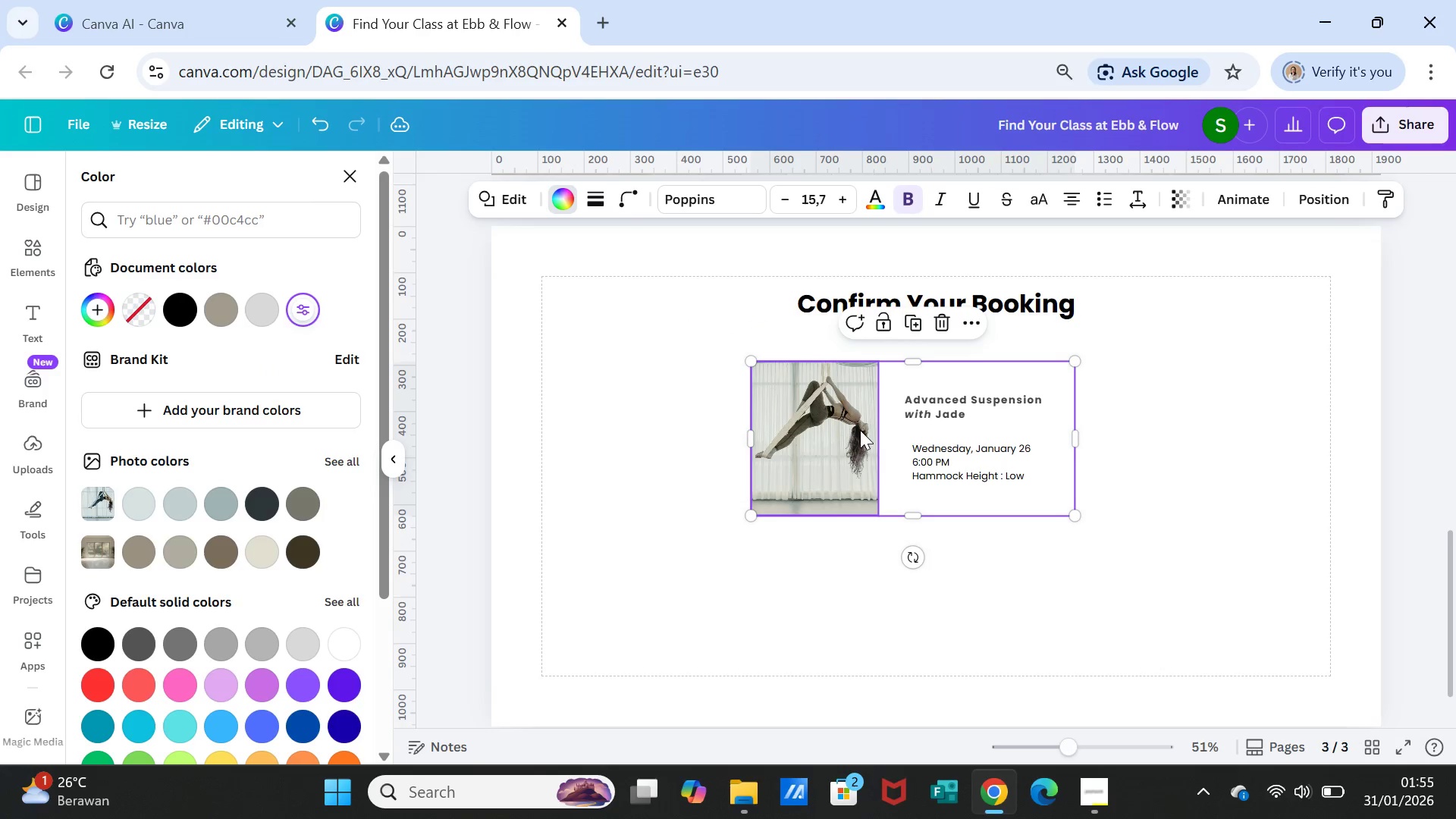 
left_click([859, 430])
 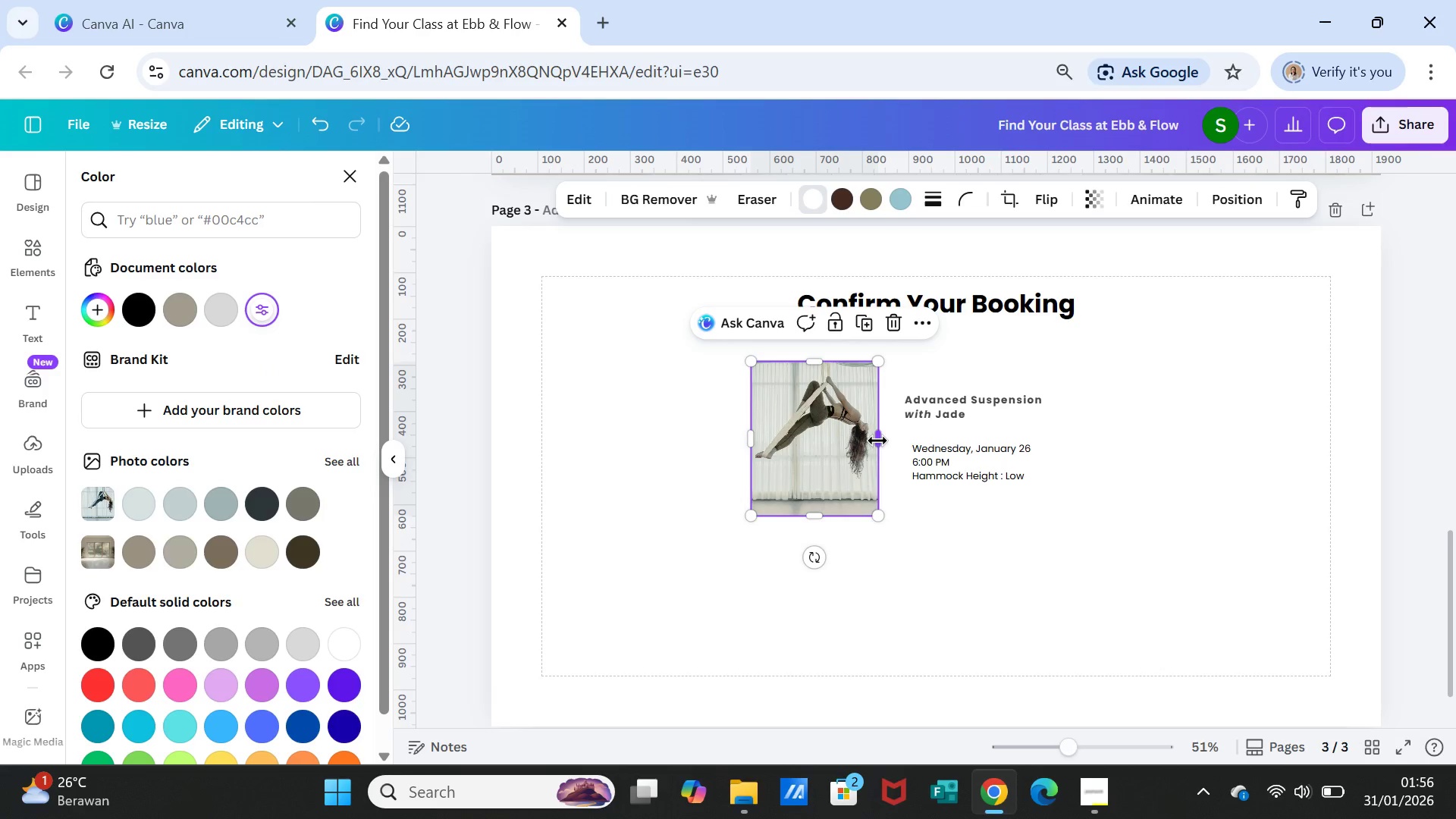 
left_click_drag(start_coordinate=[877, 441], to_coordinate=[904, 441])
 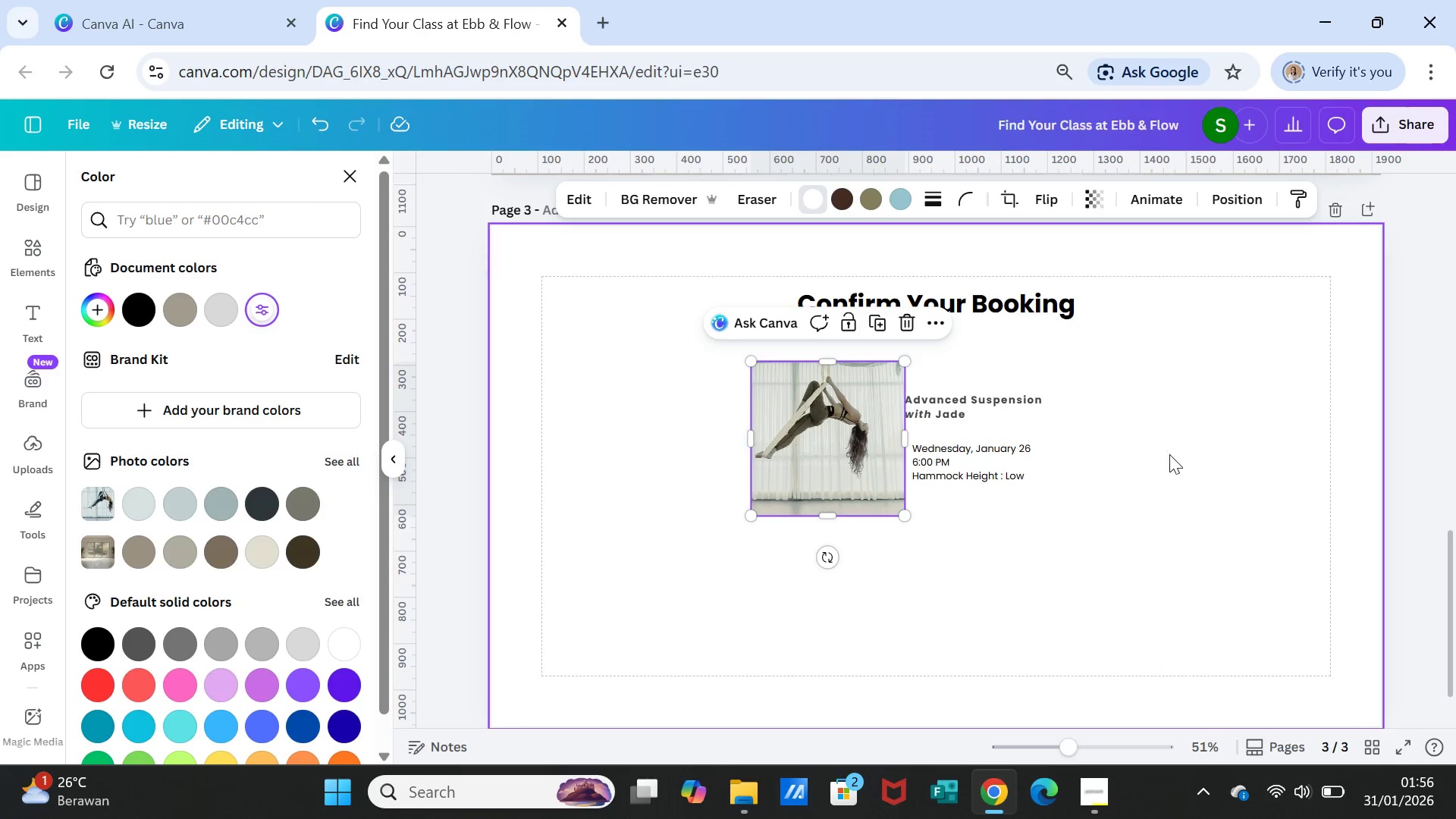 
left_click([1169, 454])
 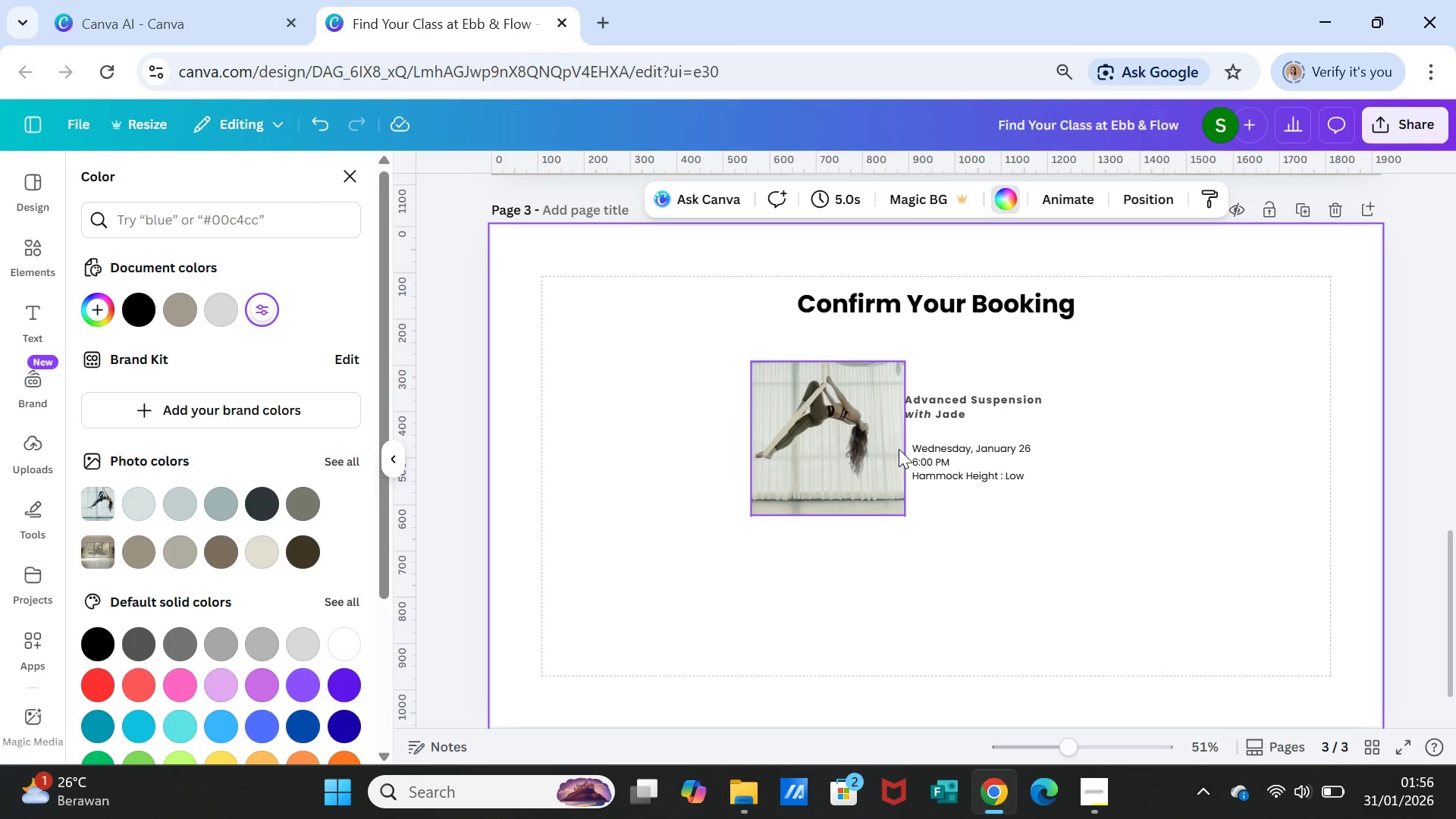 
left_click_drag(start_coordinate=[893, 448], to_coordinate=[864, 444])
 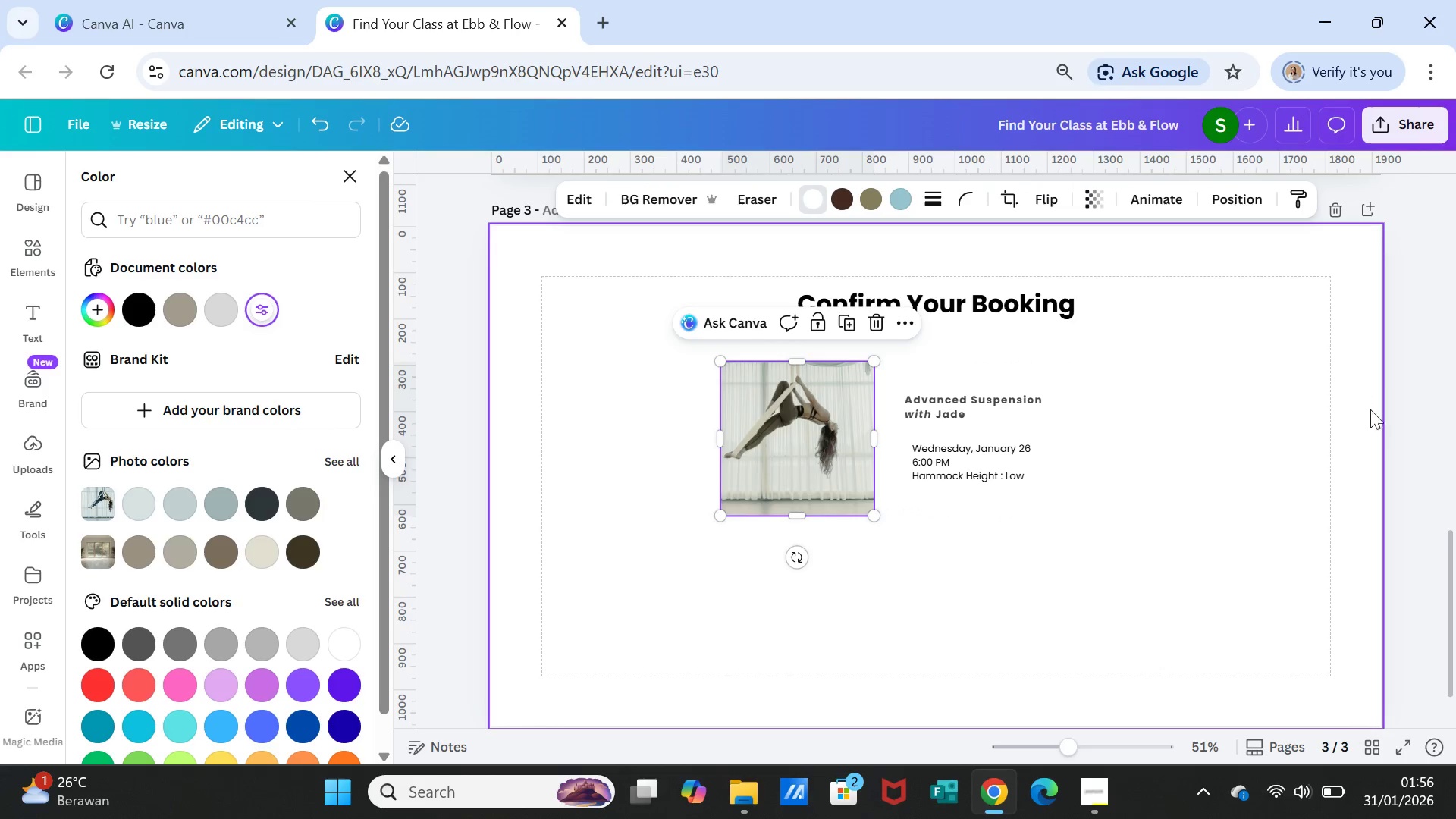 
left_click([1397, 448])
 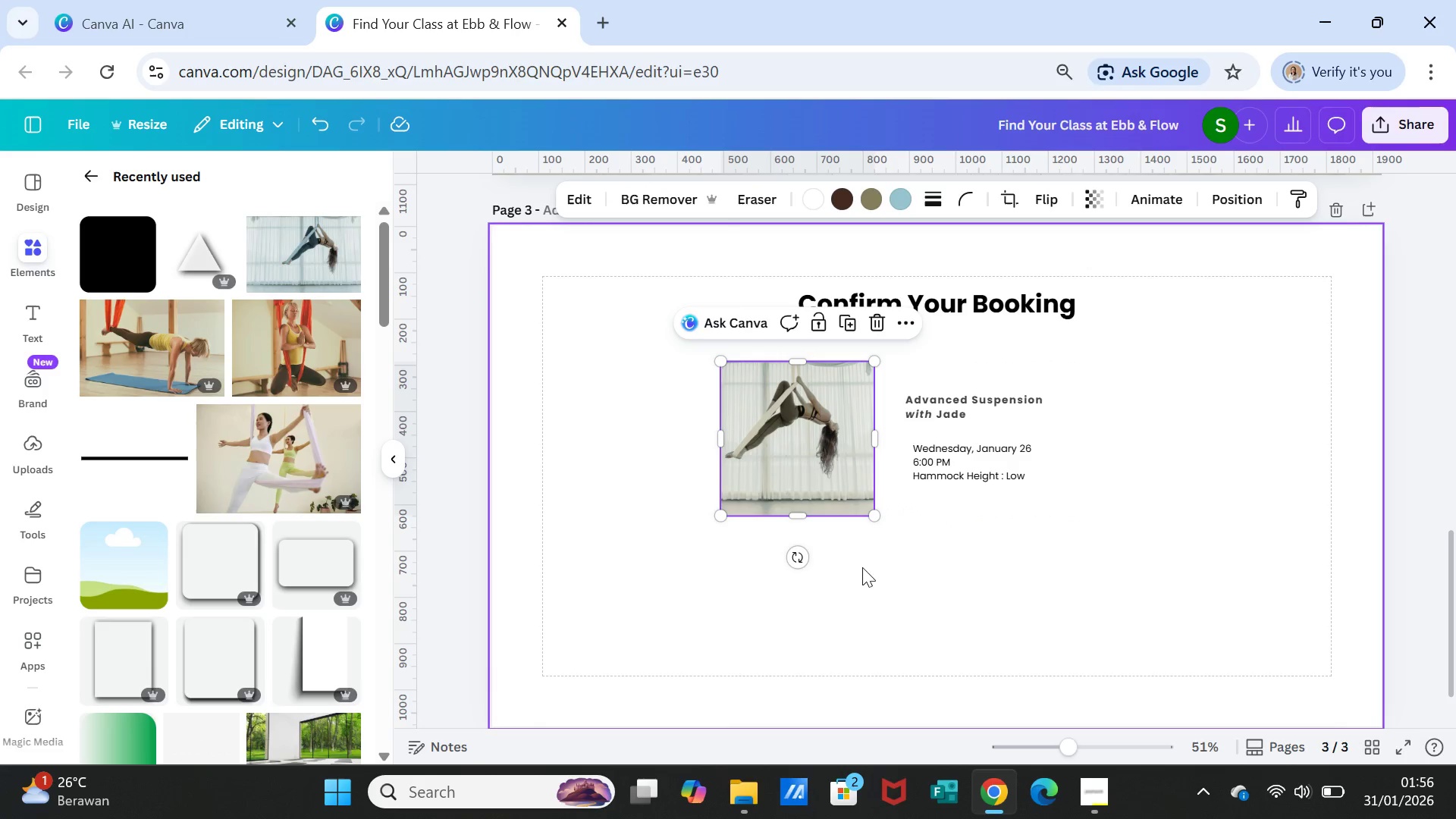 
left_click([860, 631])
 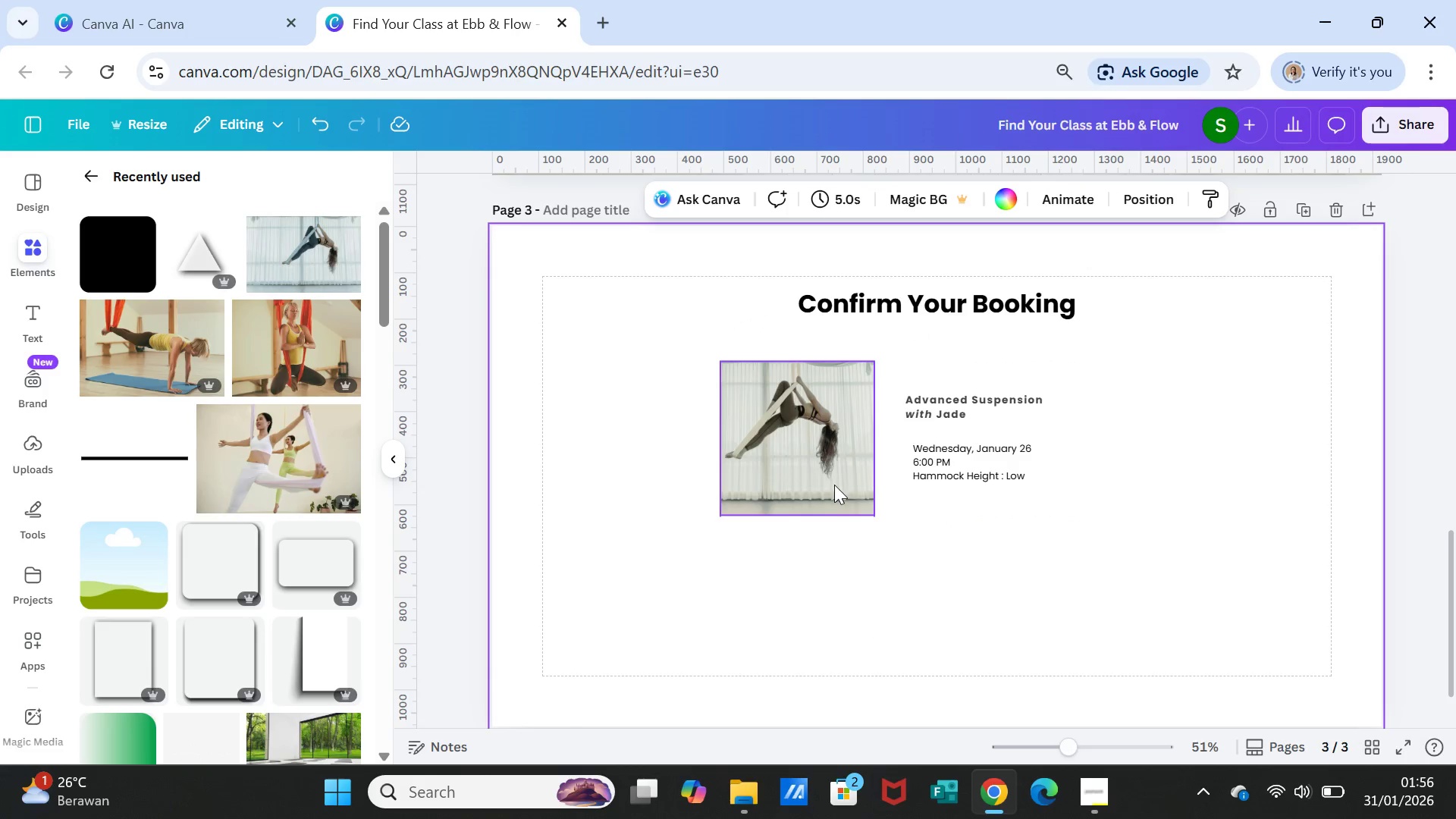 
left_click_drag(start_coordinate=[834, 485], to_coordinate=[835, 488])
 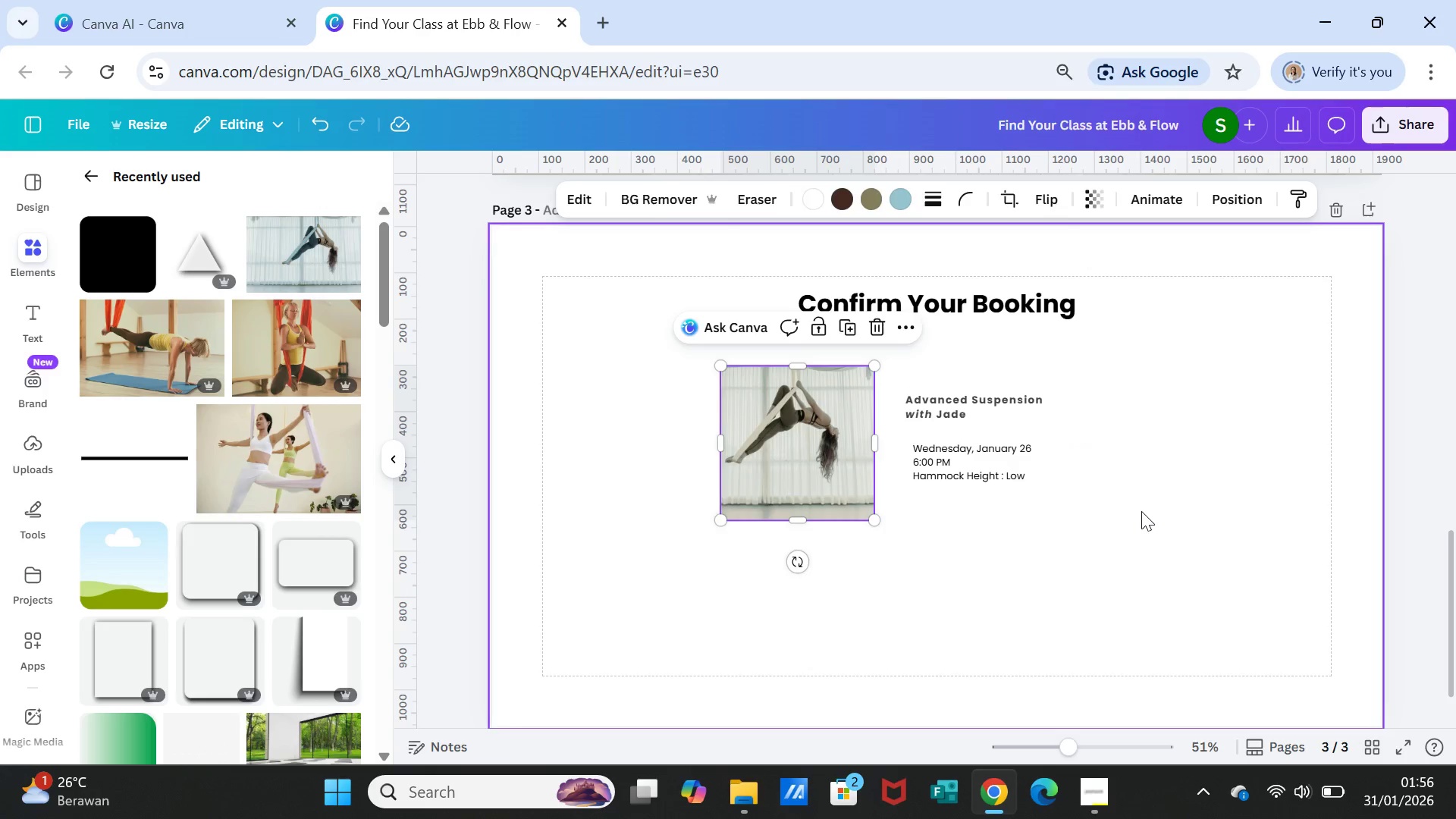 
left_click([1141, 511])
 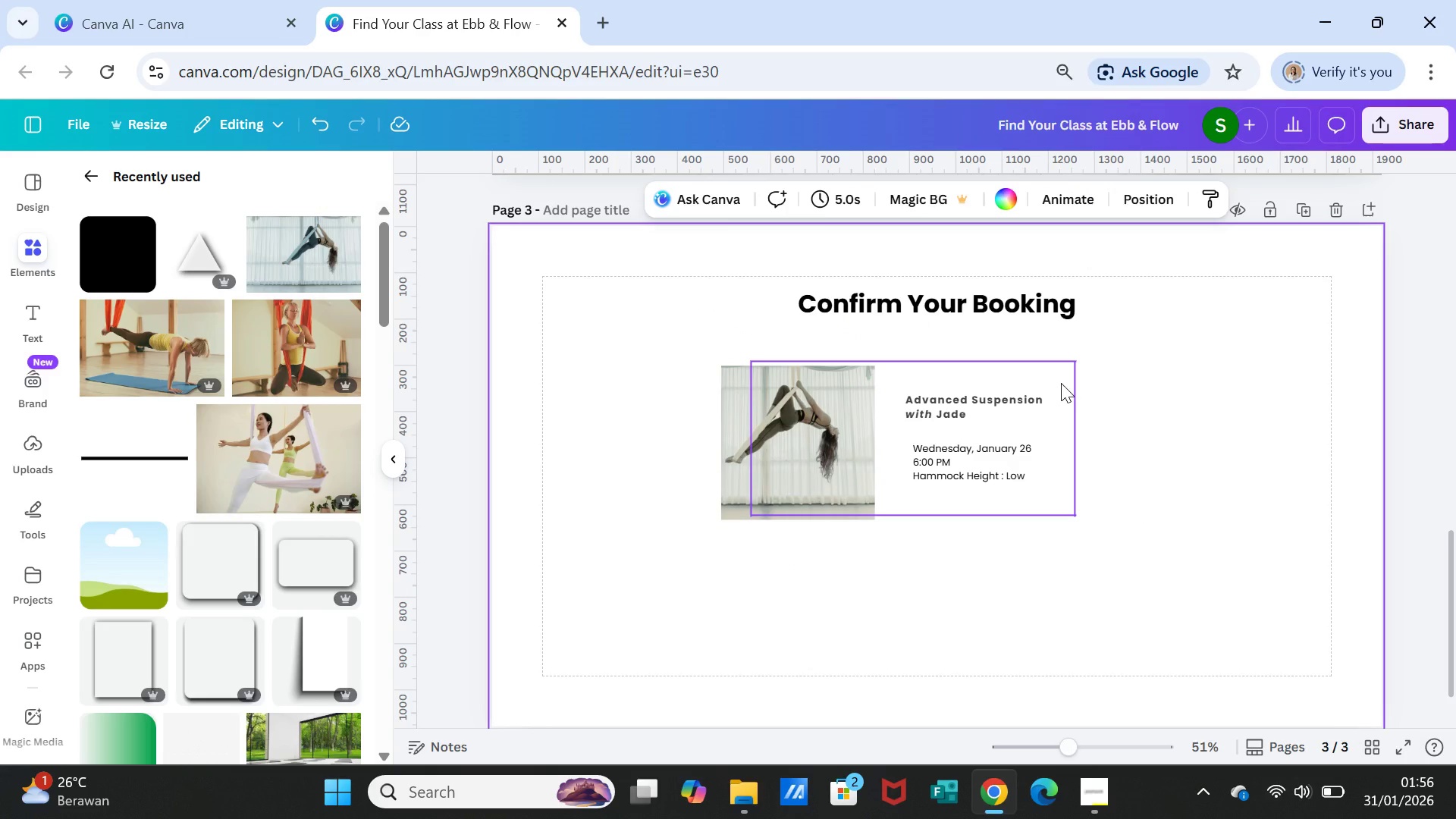 
left_click([1061, 383])
 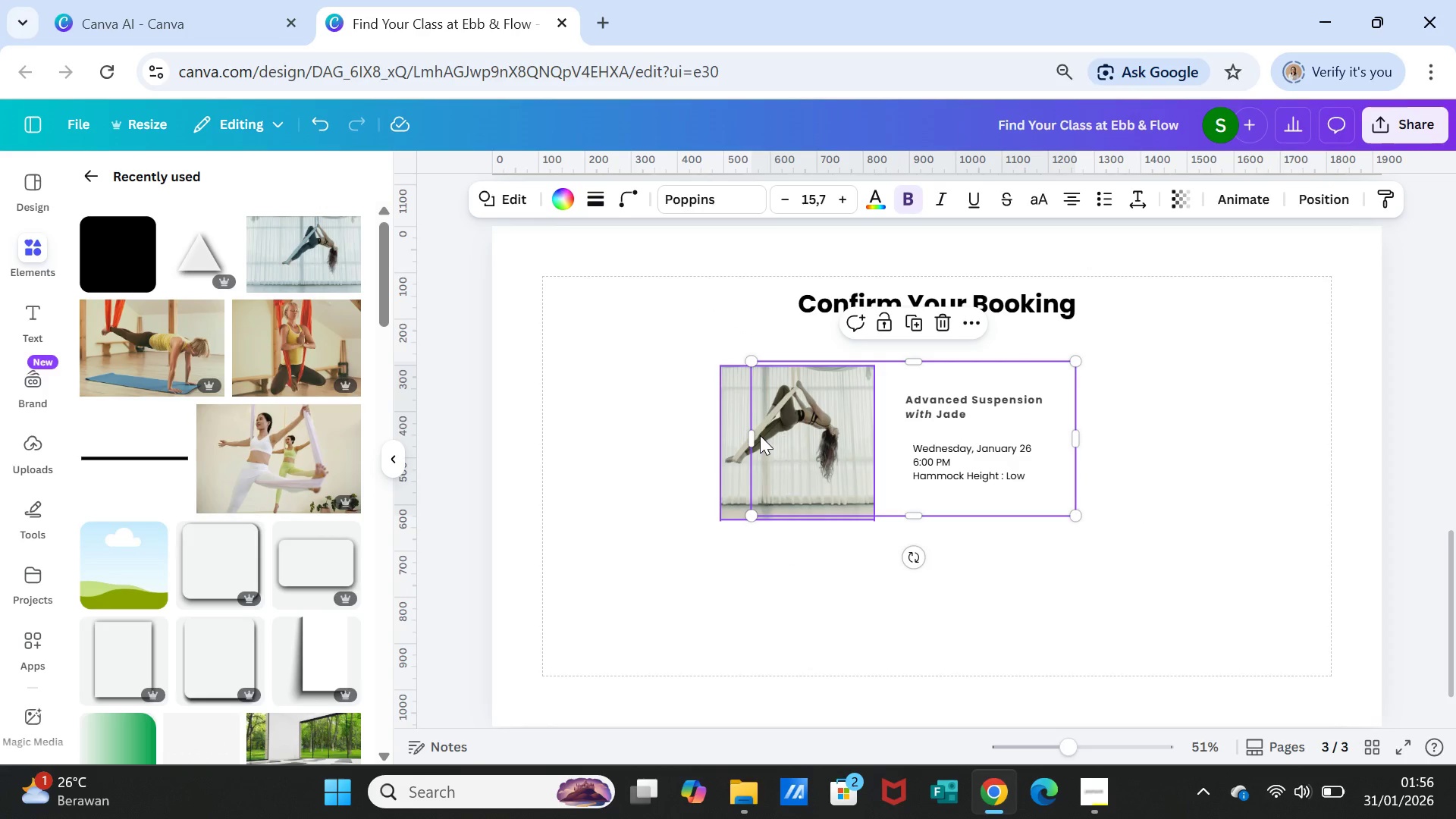 
left_click_drag(start_coordinate=[752, 436], to_coordinate=[692, 436])
 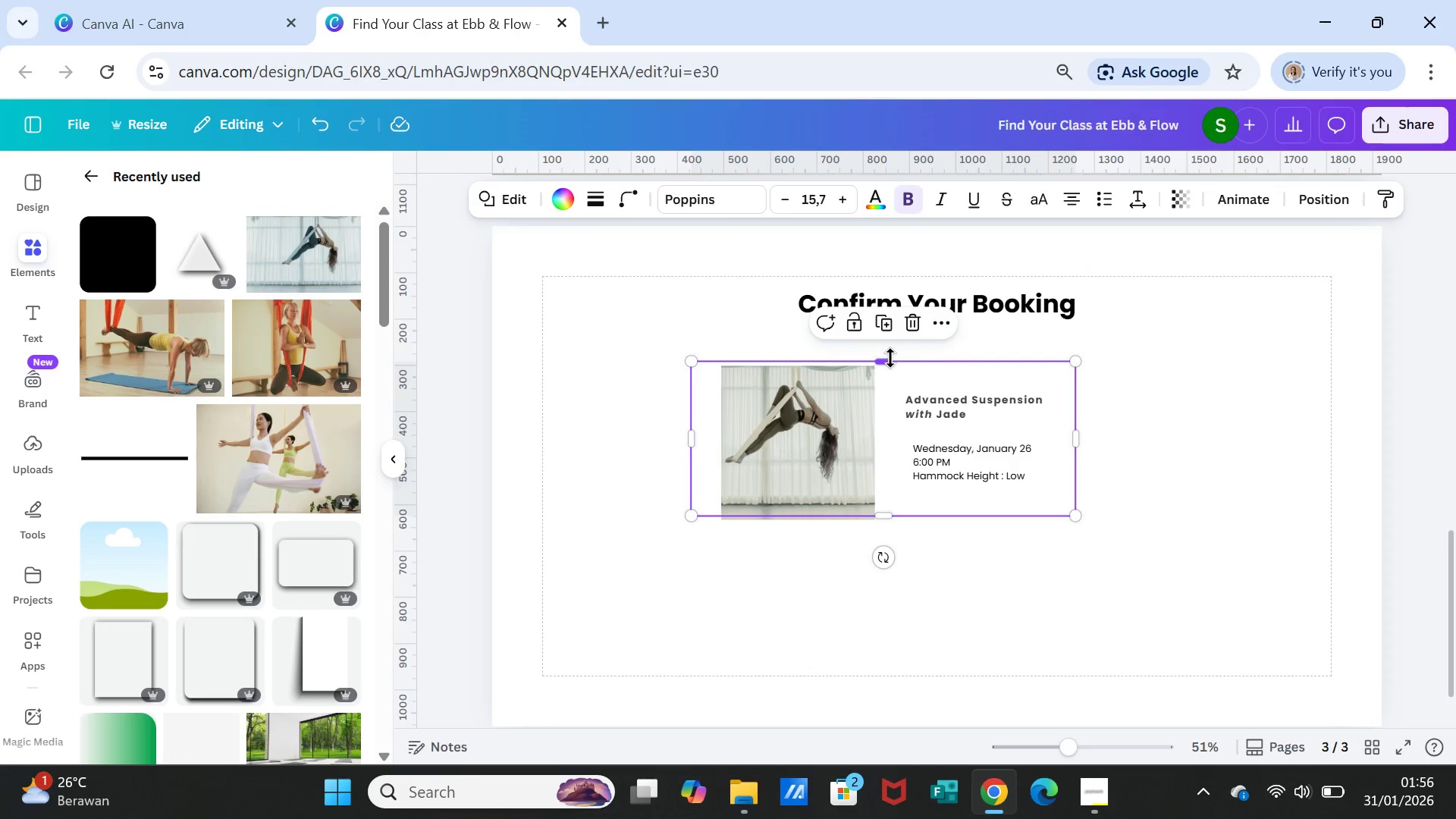 
left_click_drag(start_coordinate=[890, 358], to_coordinate=[890, 342])
 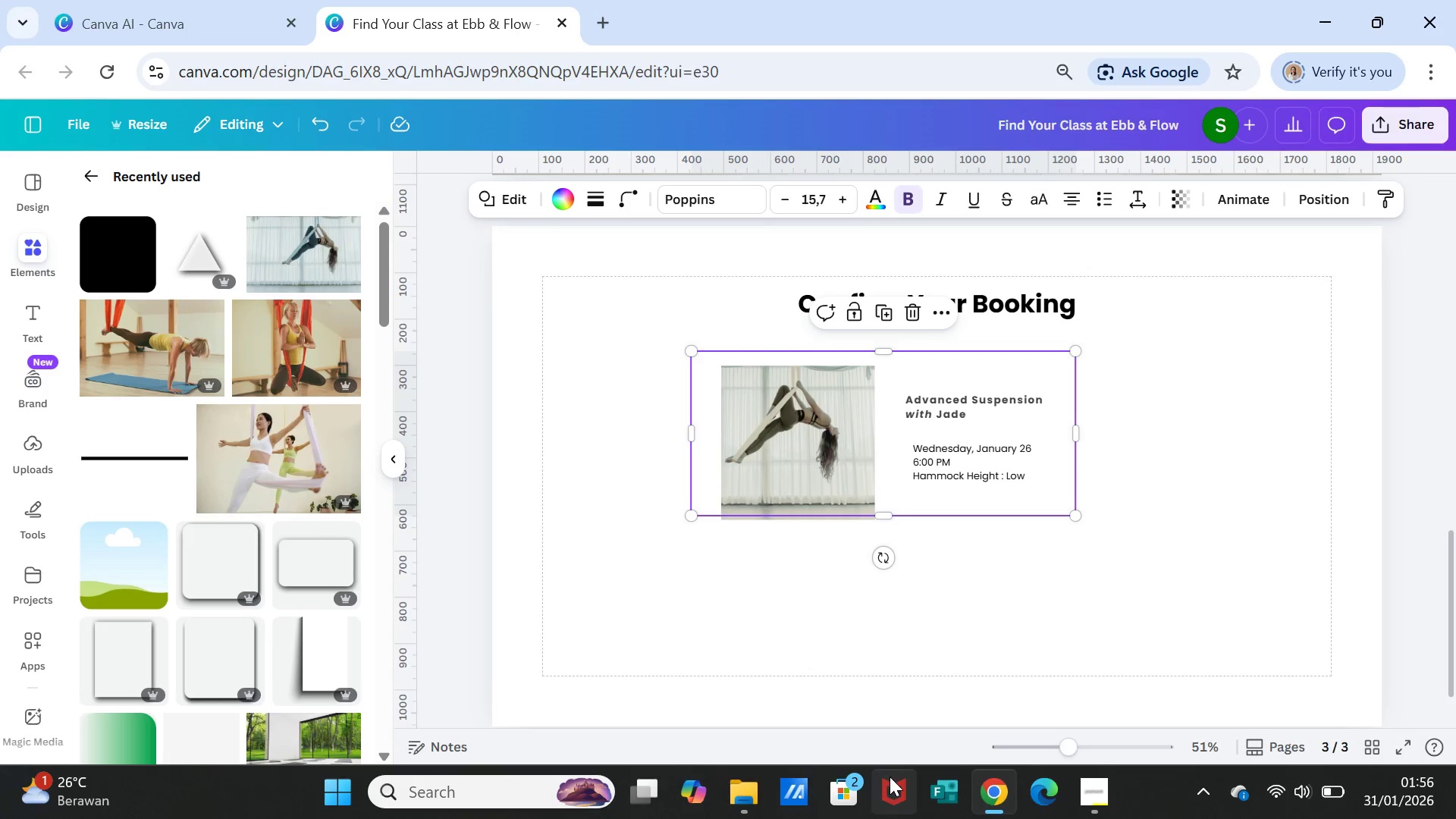 
mouse_move([948, 773])
 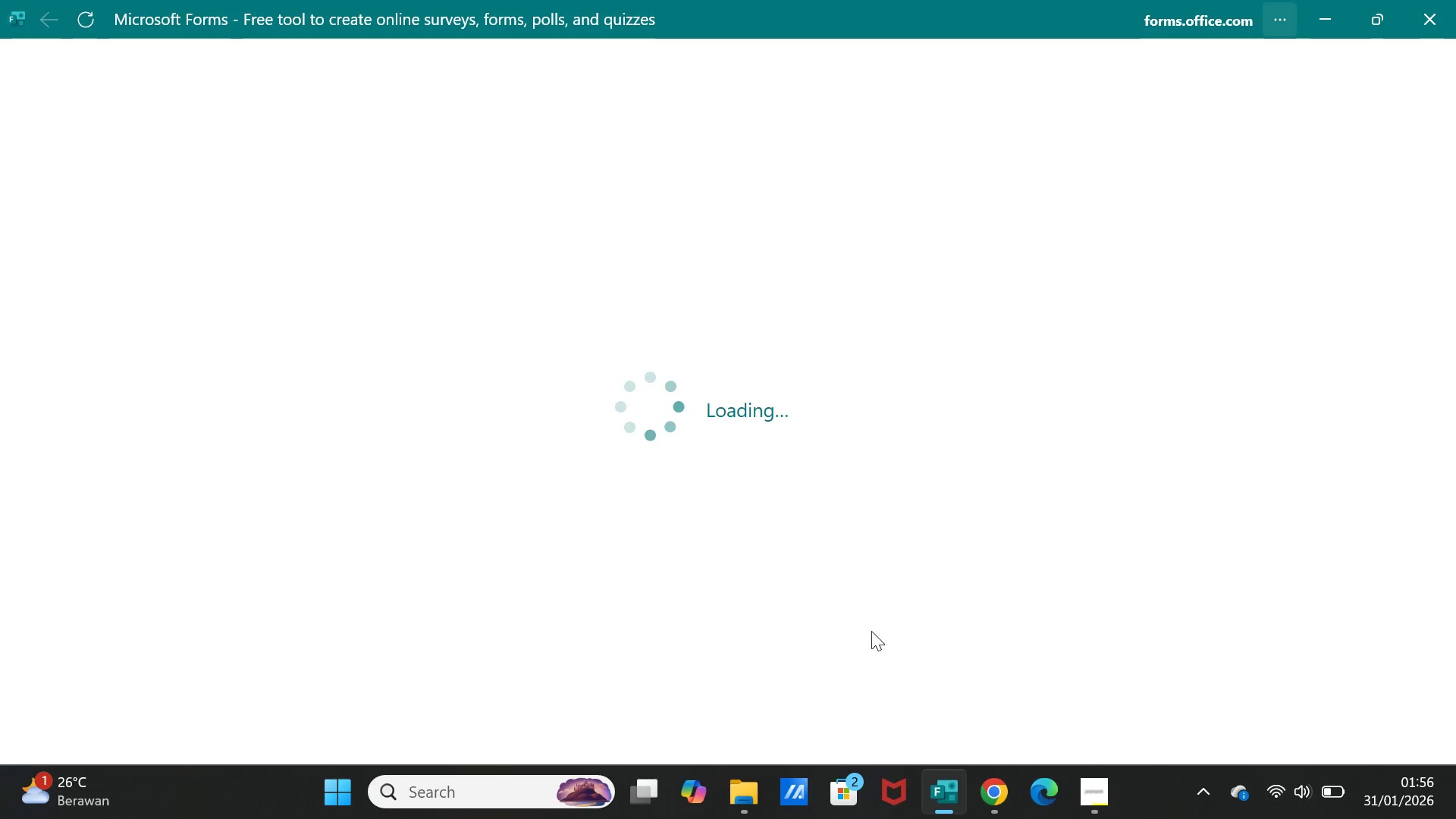 
wait(5.0)
 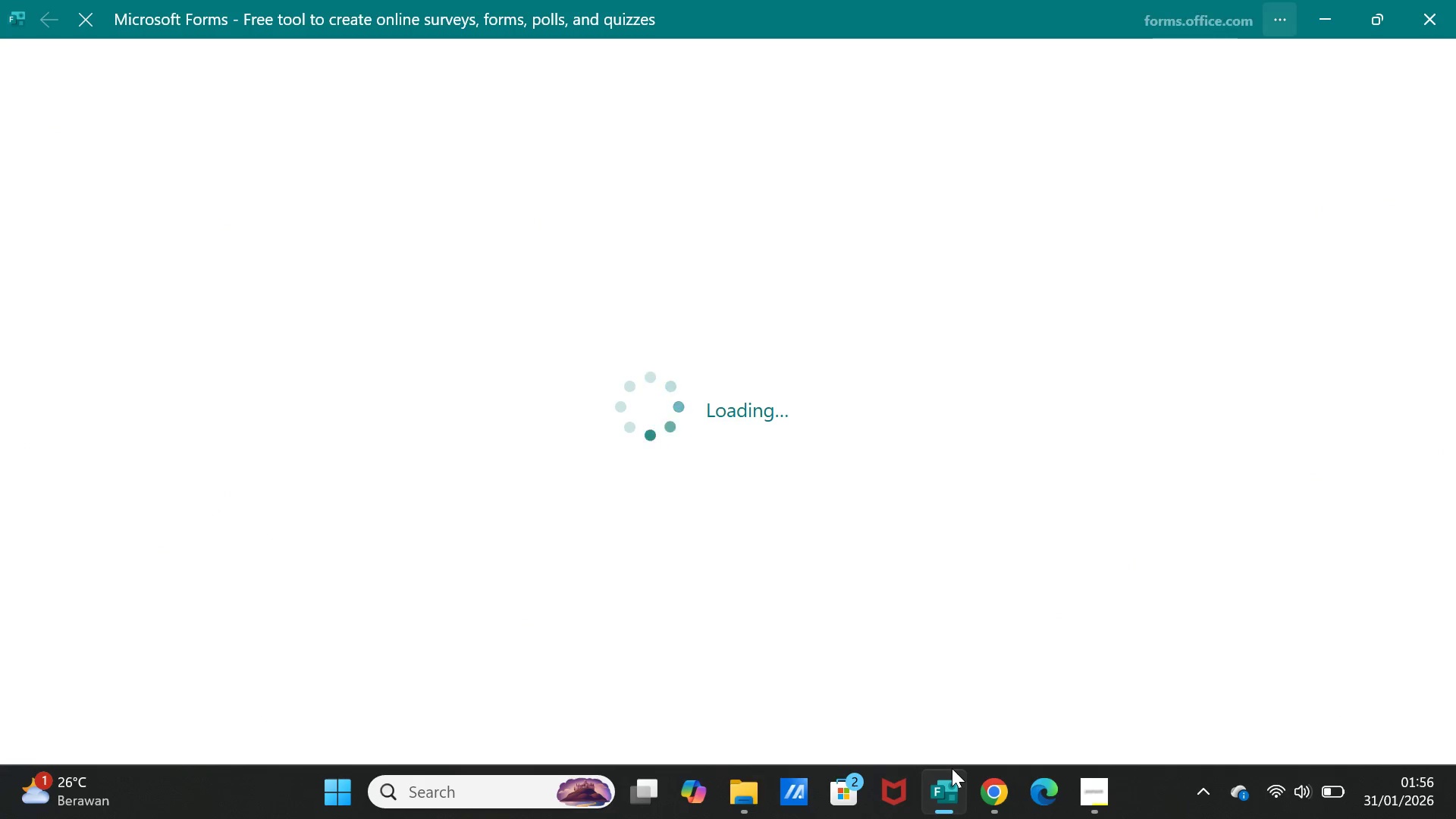 
left_click([1100, 780])
 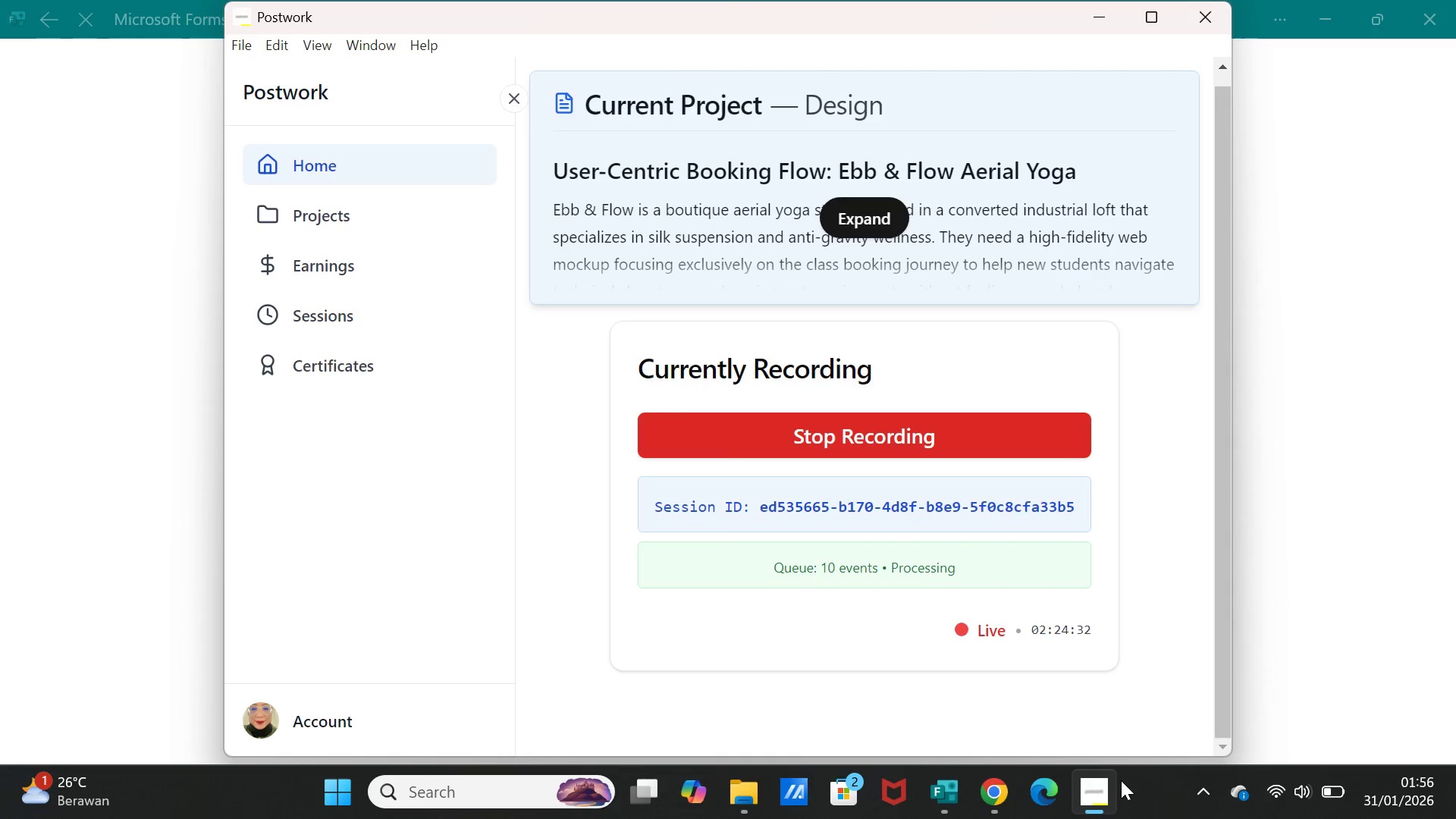 
left_click([1121, 780])
 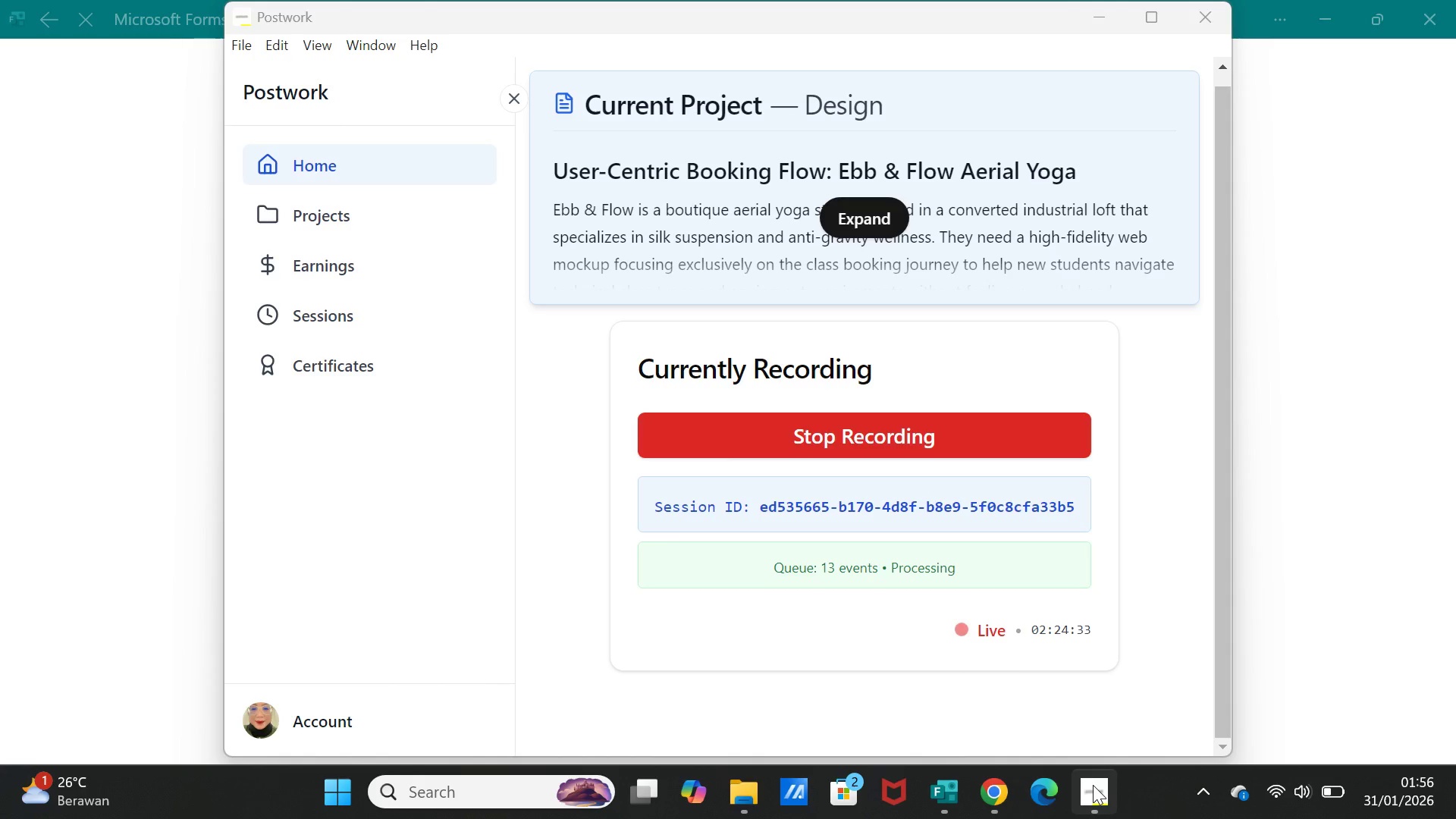 
left_click([1093, 785])